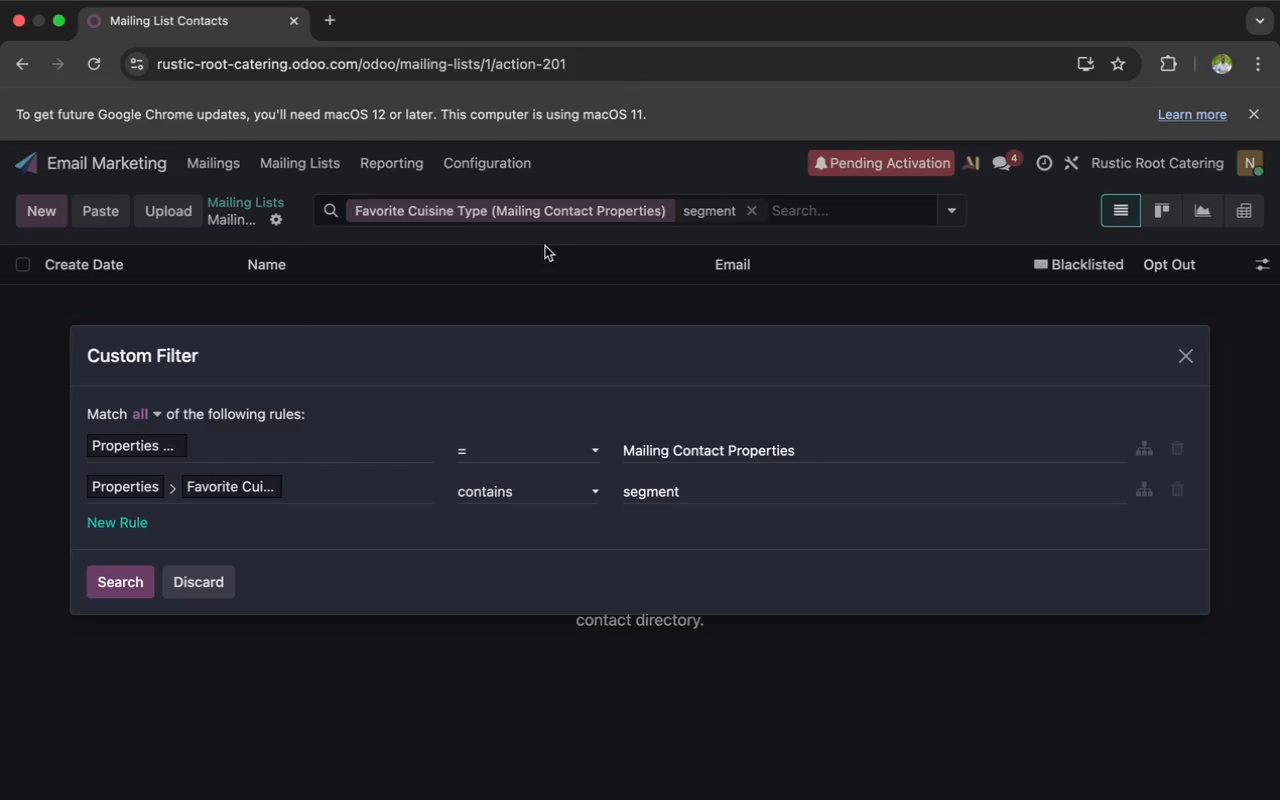 
mouse_move([300, 484])
 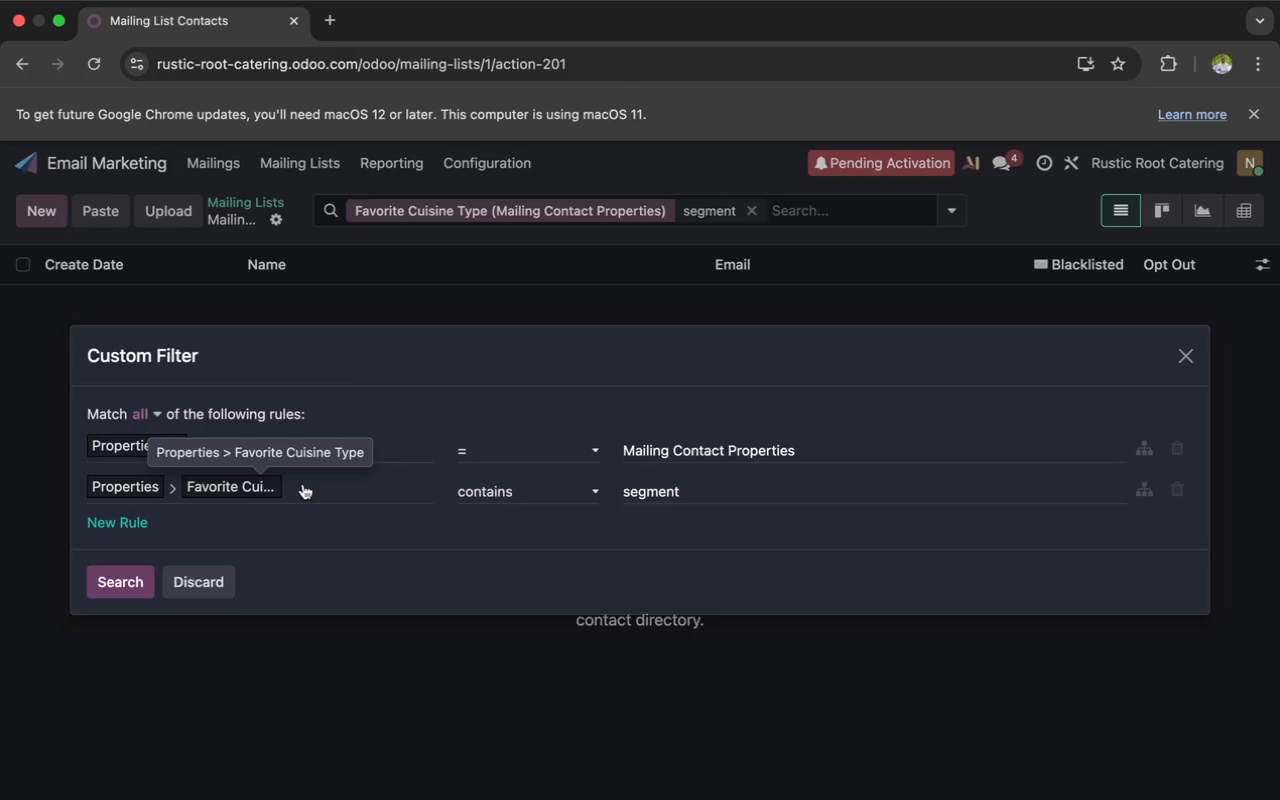 
left_click([302, 485])
 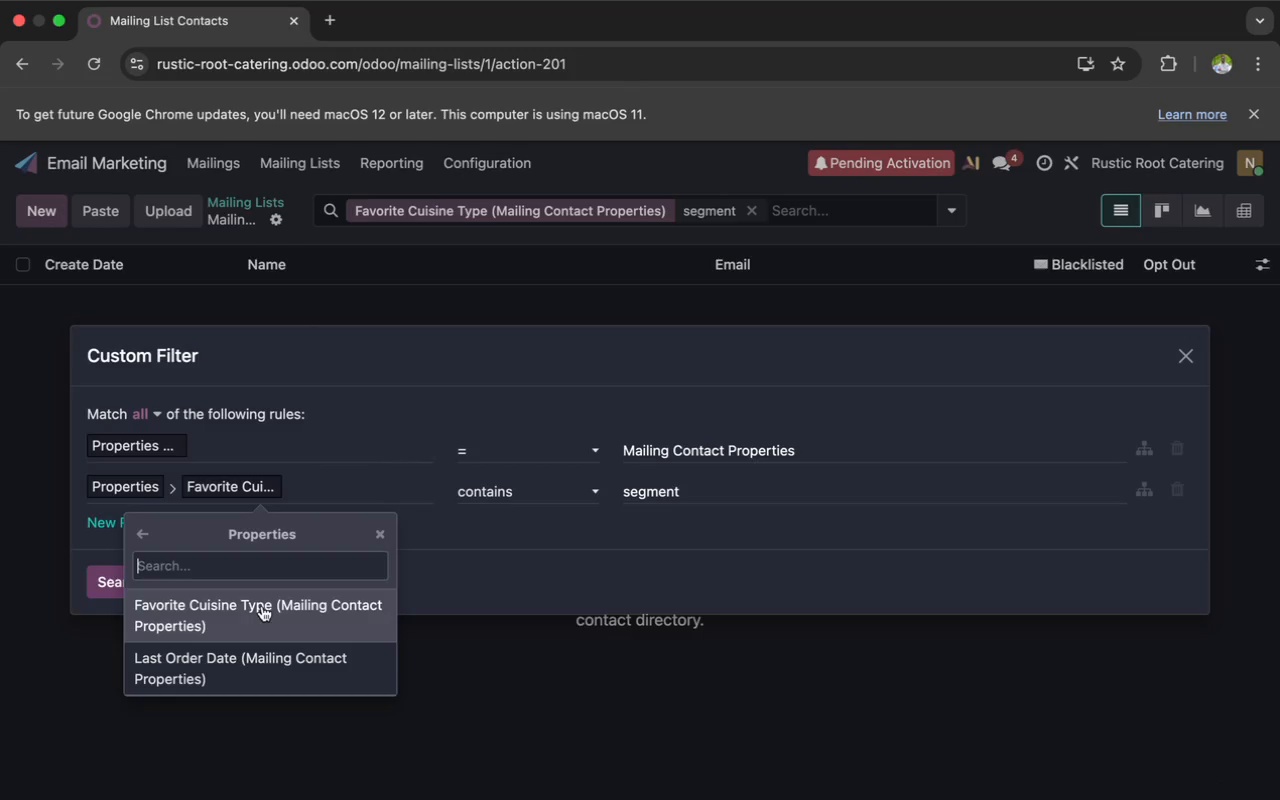 
wait(5.62)
 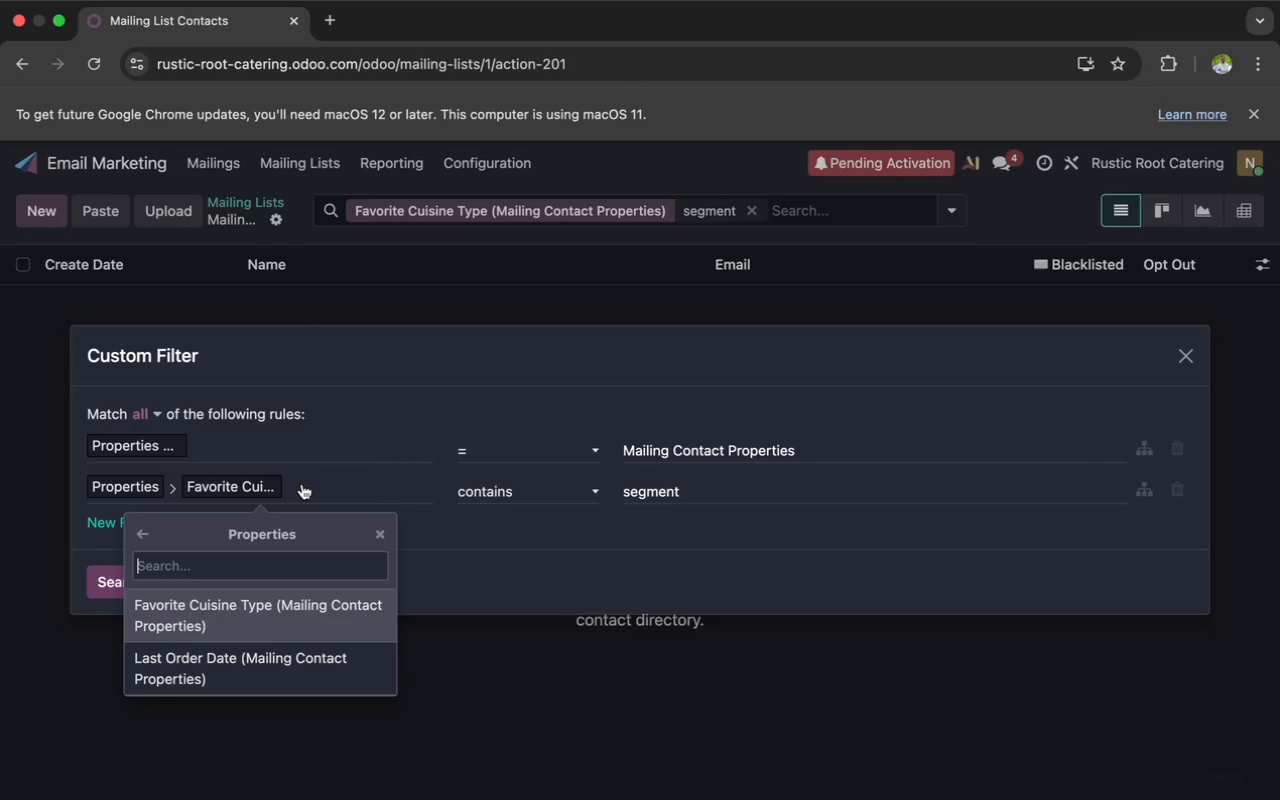 
left_click([254, 662])
 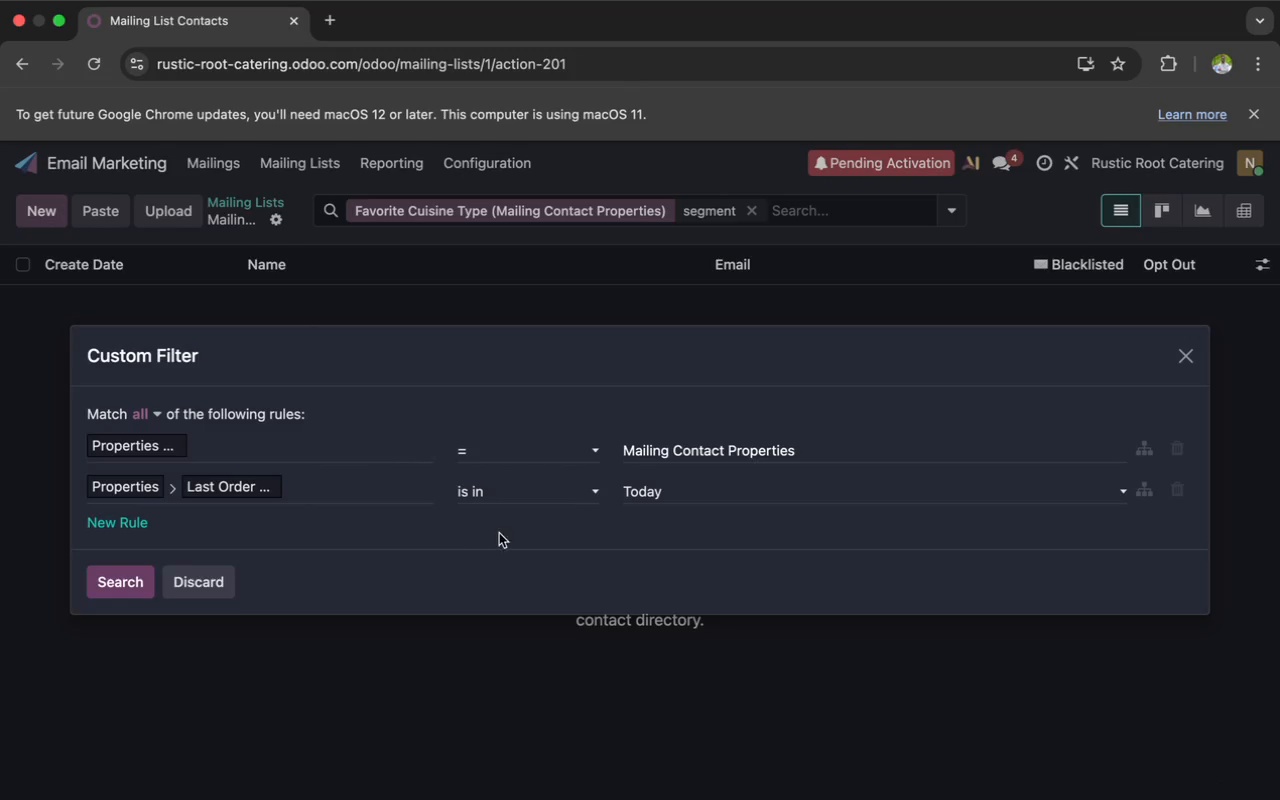 
left_click([693, 492])
 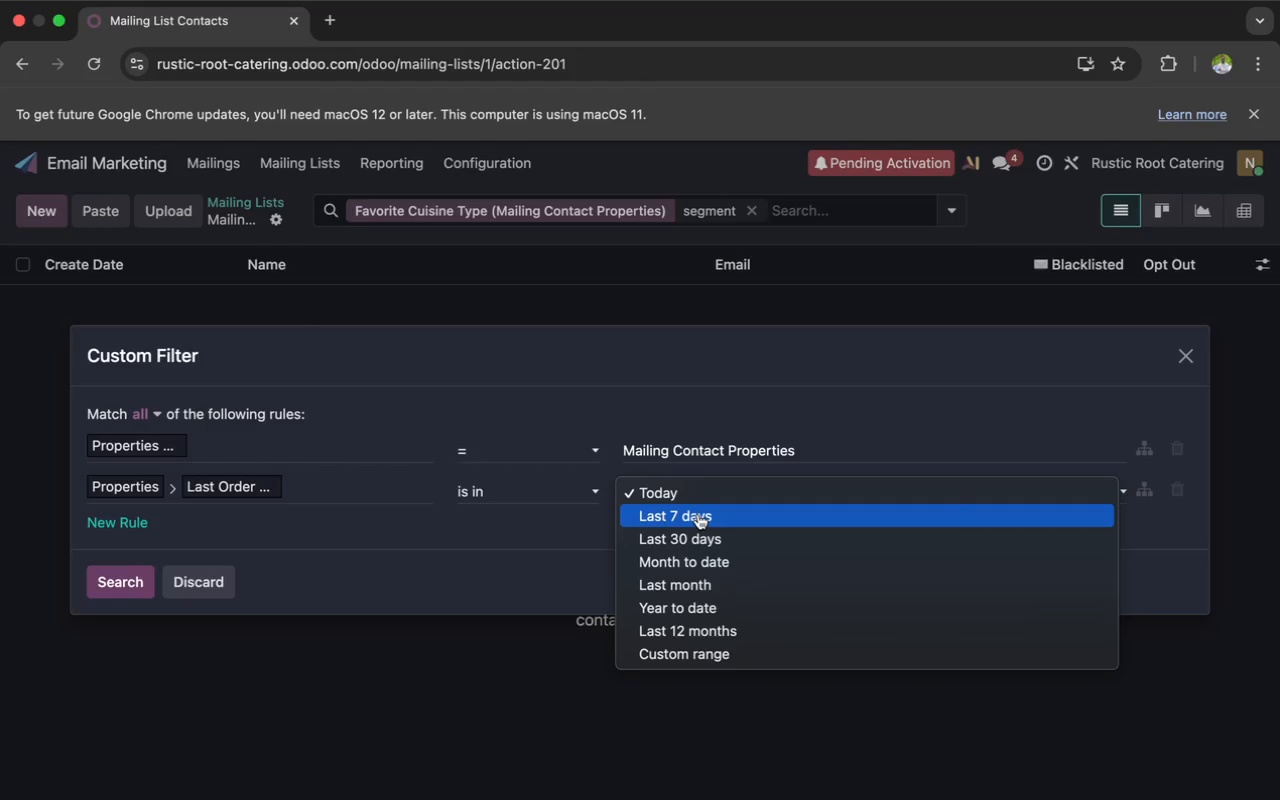 
wait(17.64)
 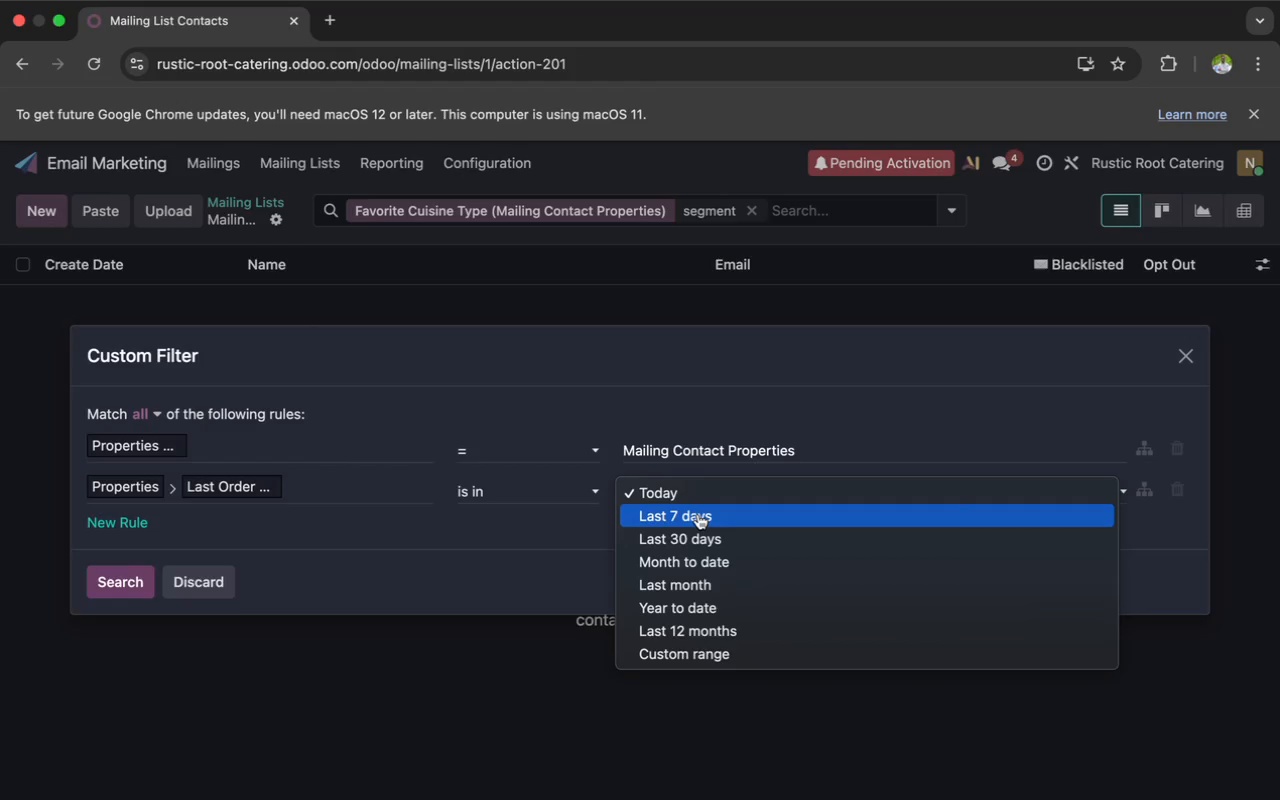 
scroll: coordinate [710, 548], scroll_direction: down, amount: 7.0
 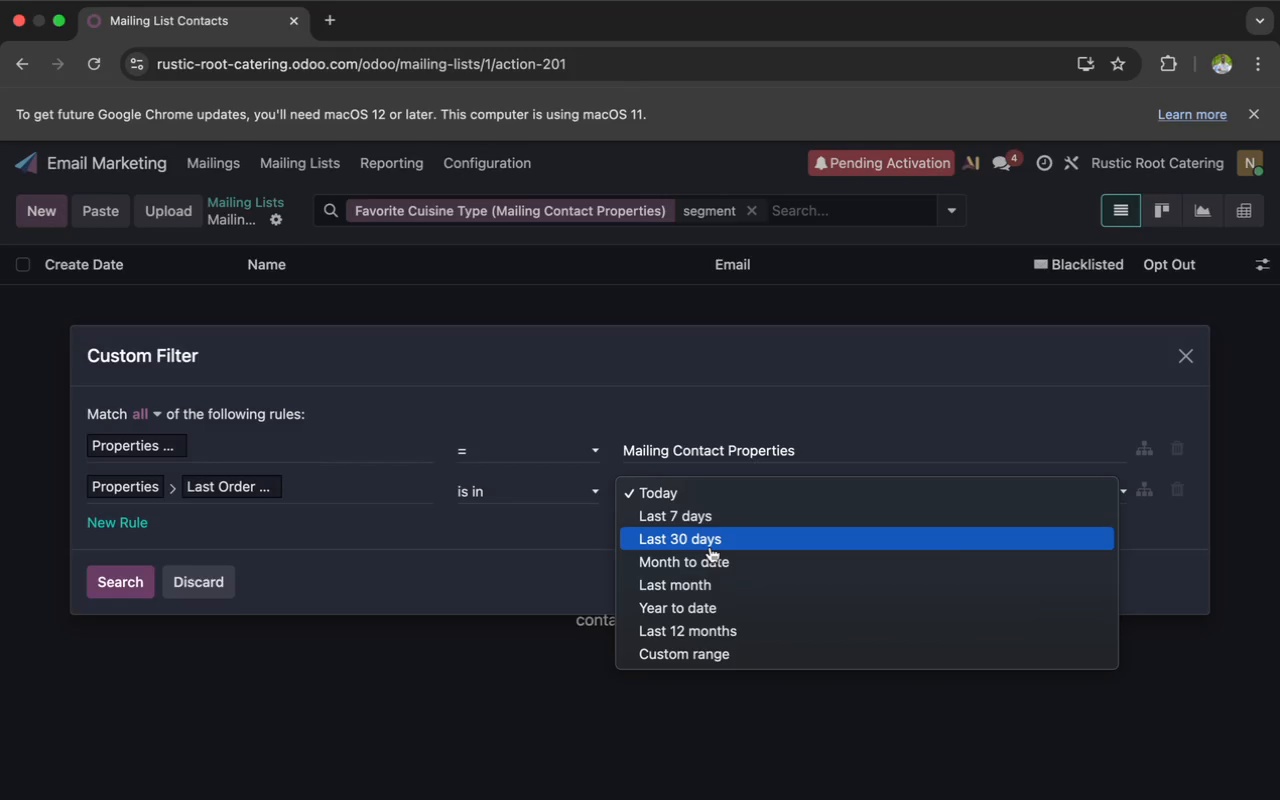 
wait(8.14)
 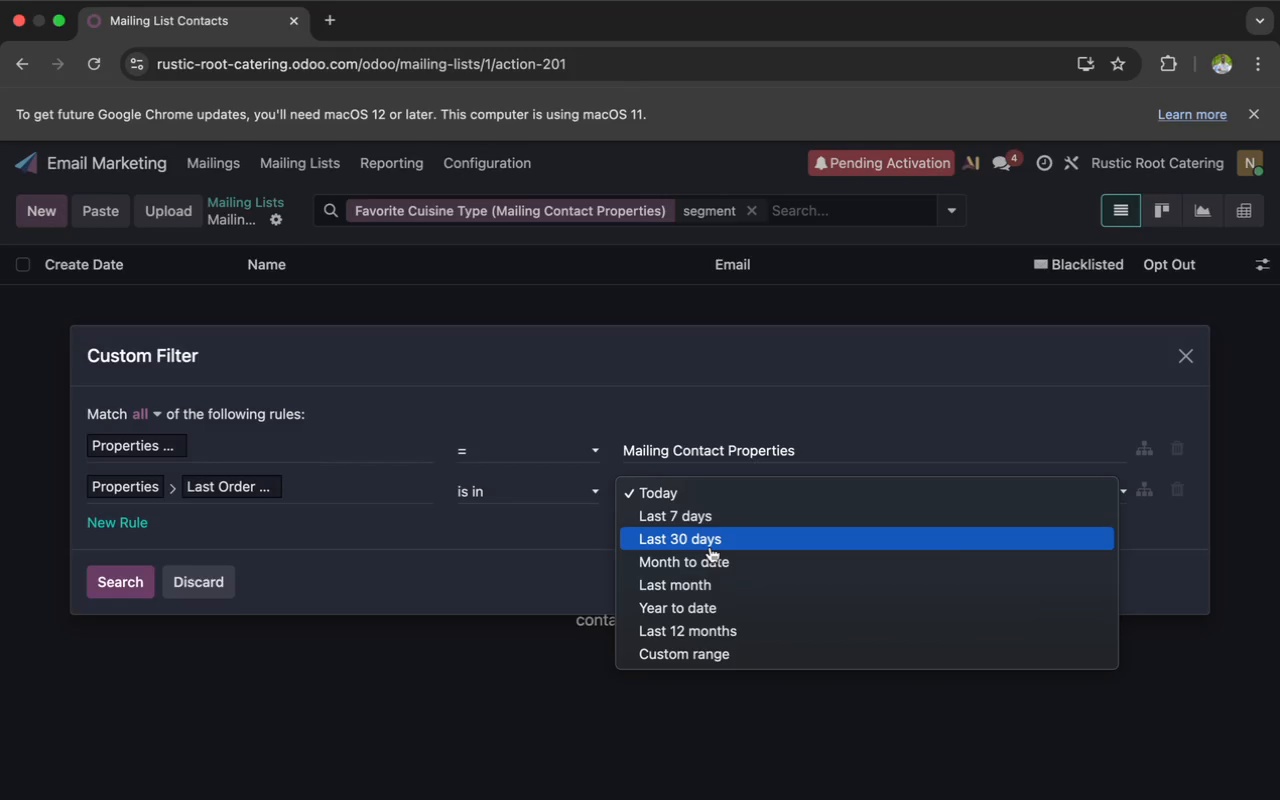 
left_click([751, 648])
 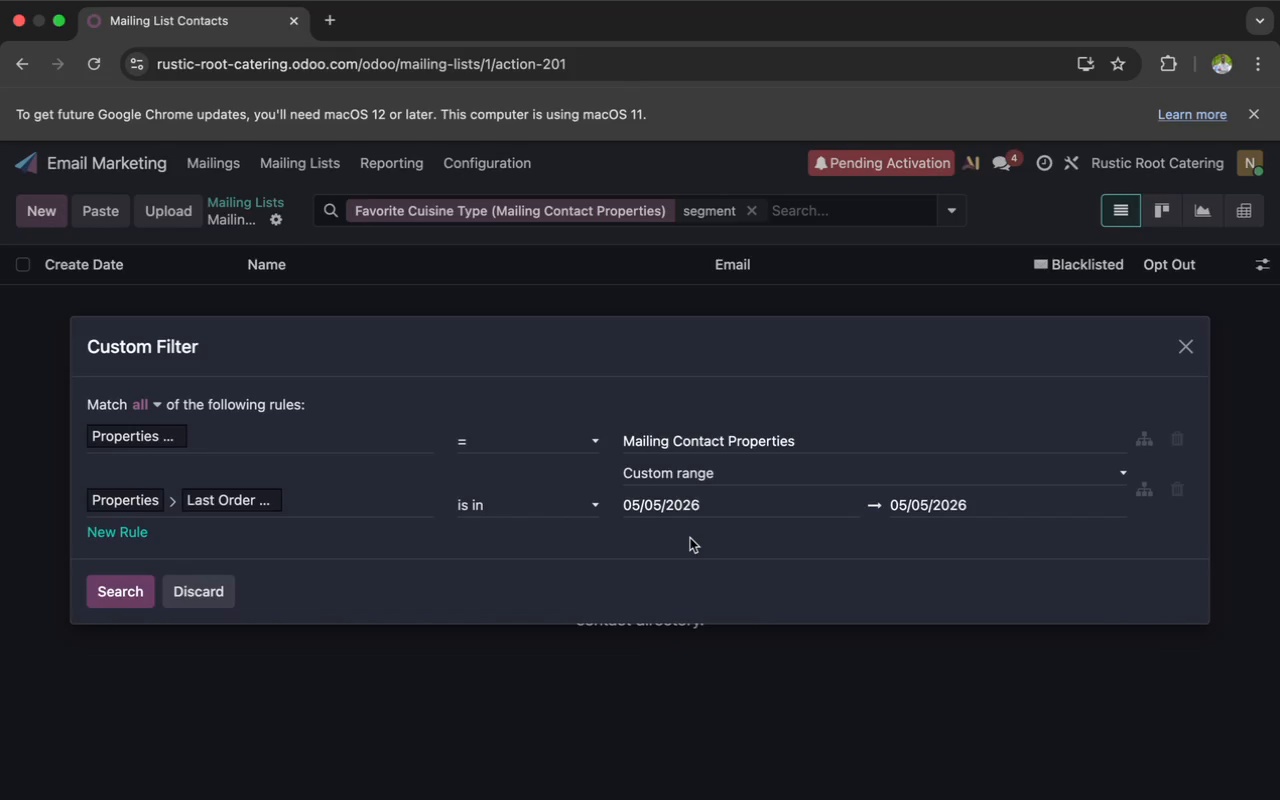 
wait(8.77)
 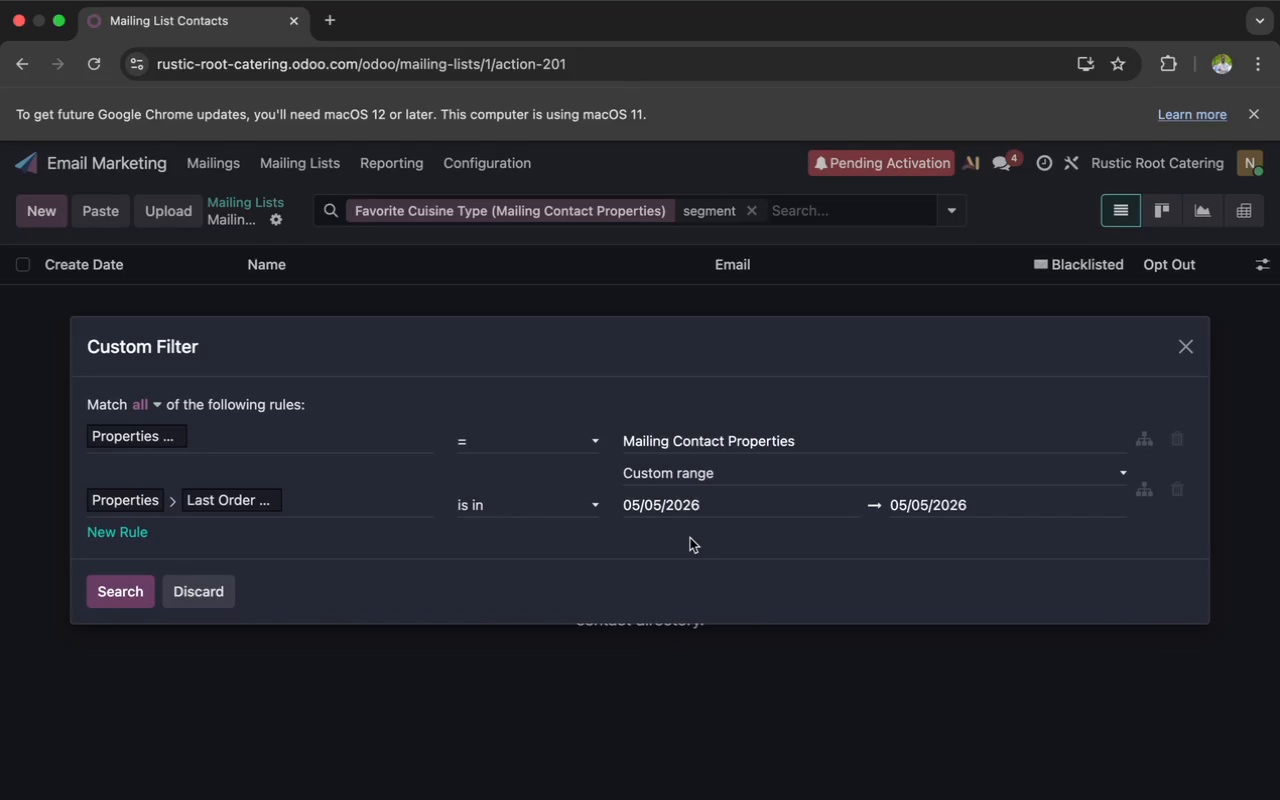 
left_click([735, 475])
 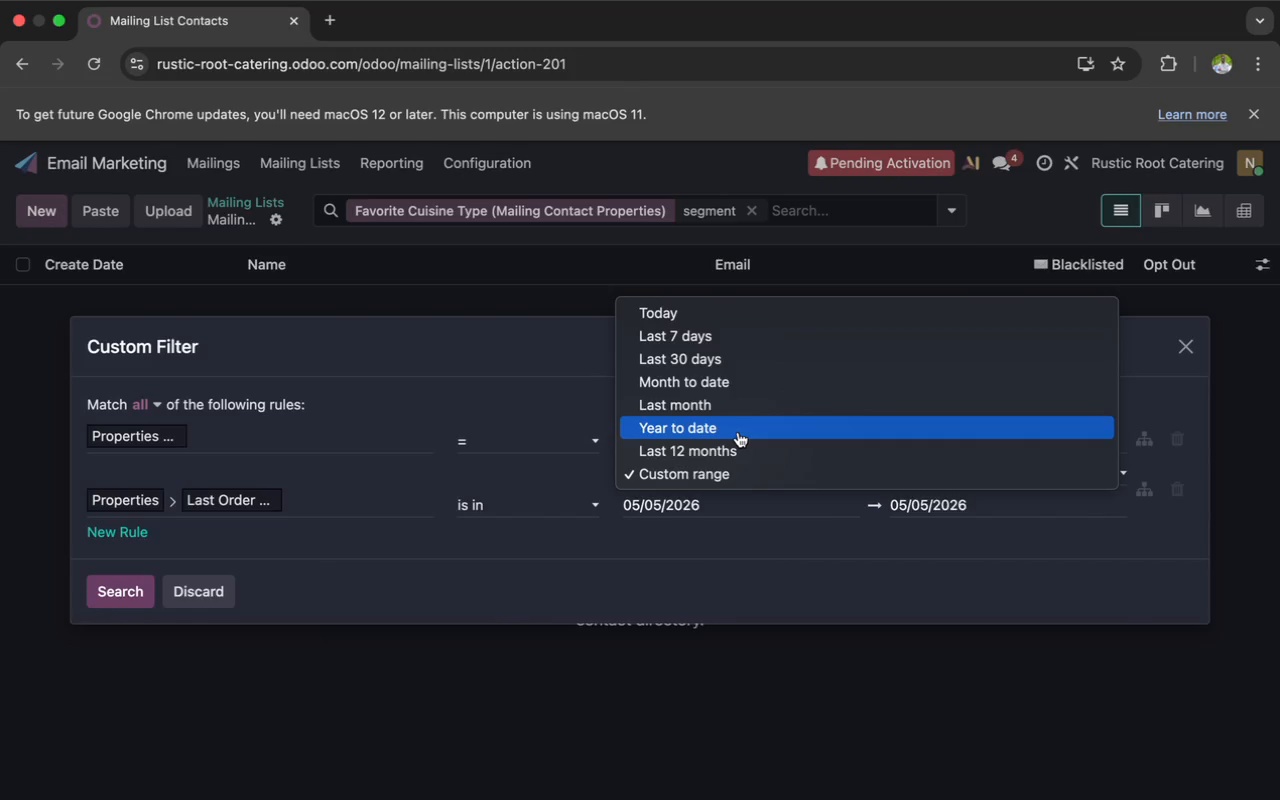 
wait(5.31)
 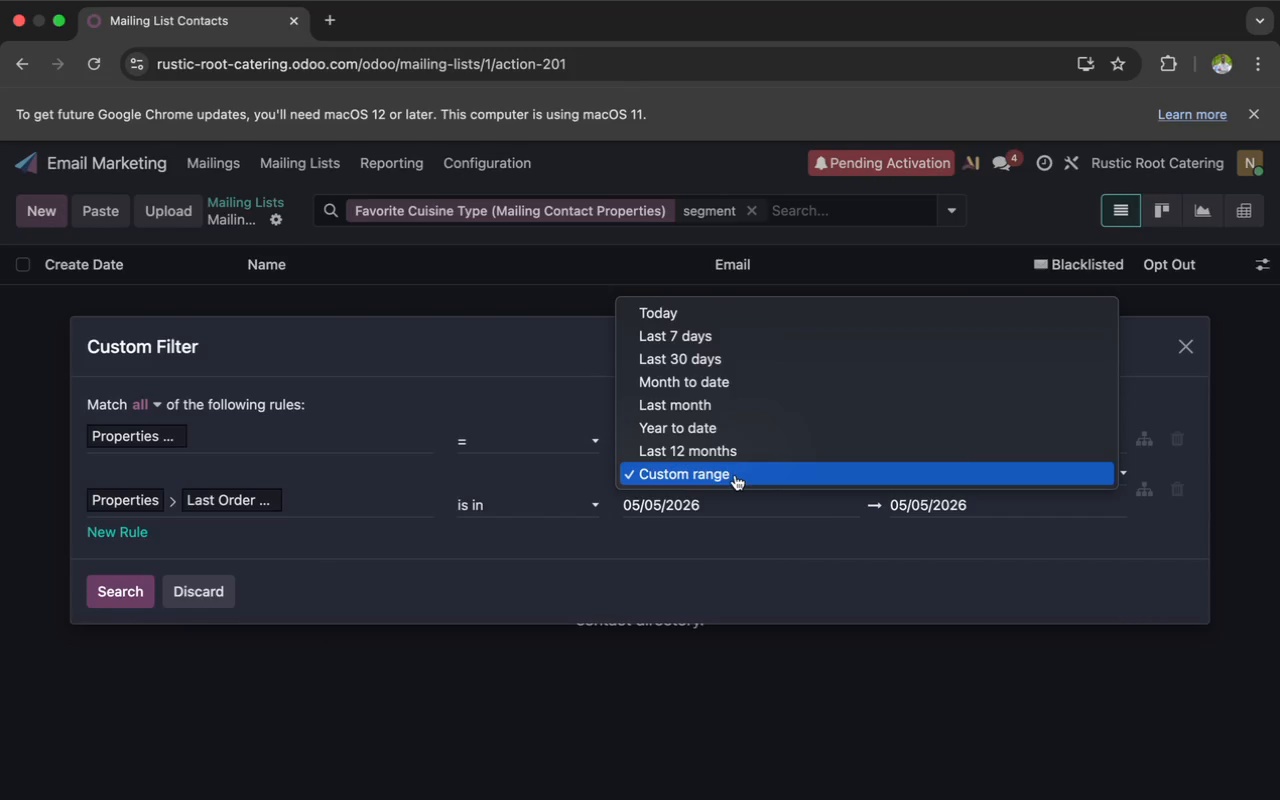 
left_click([715, 409])
 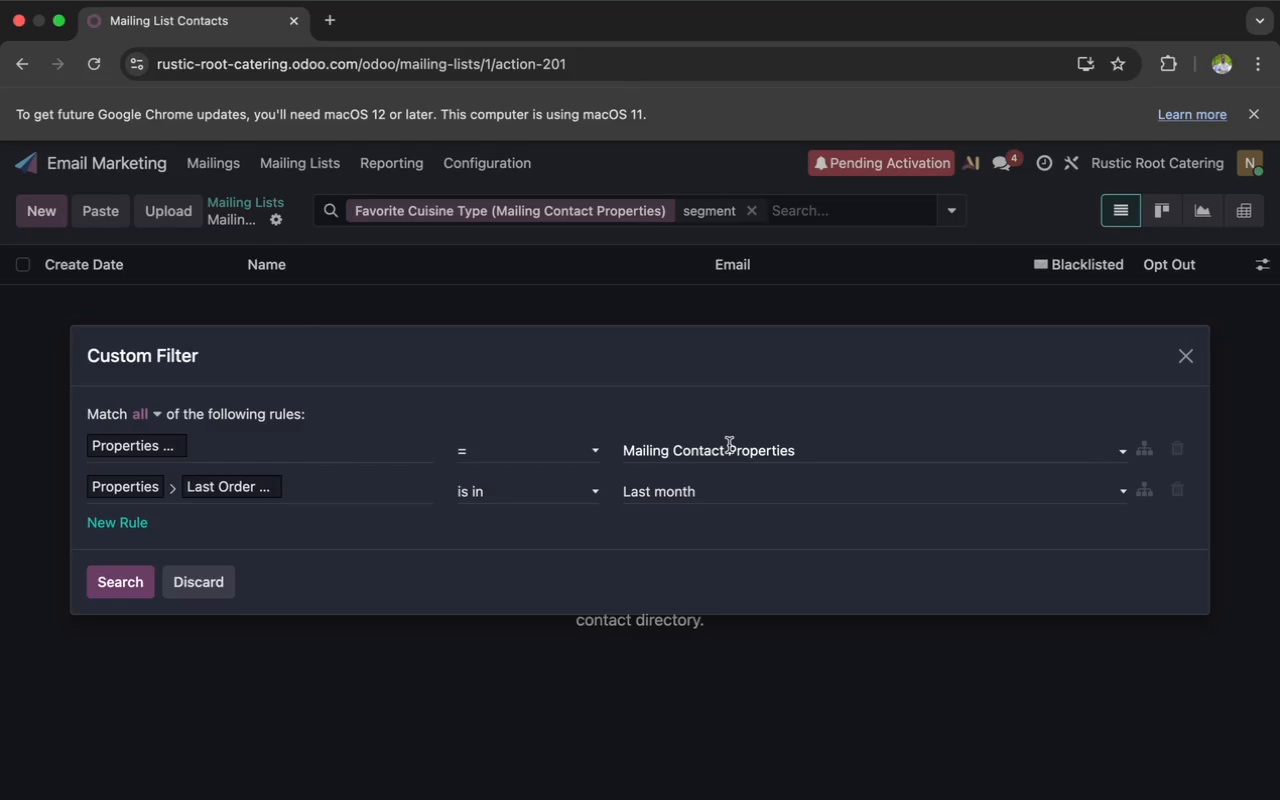 
wait(11.14)
 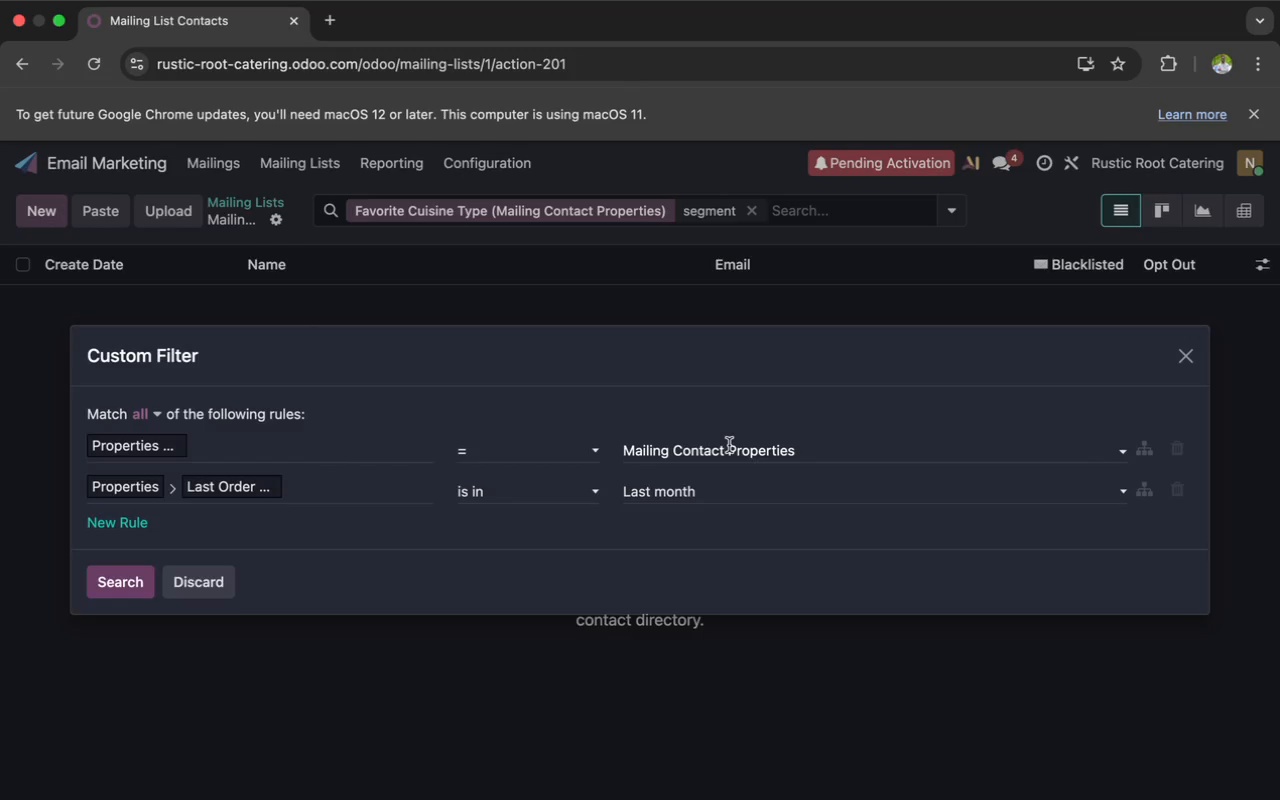 
left_click([1122, 492])
 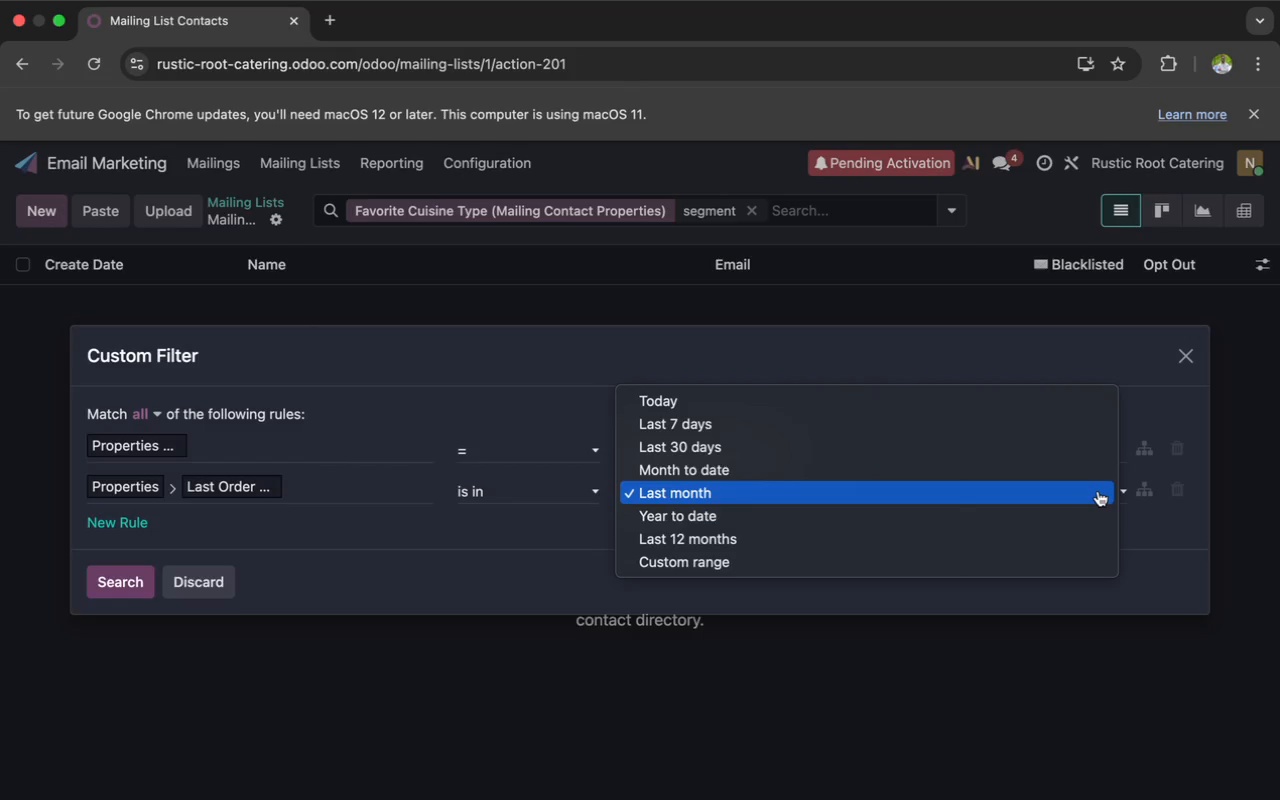 
wait(9.66)
 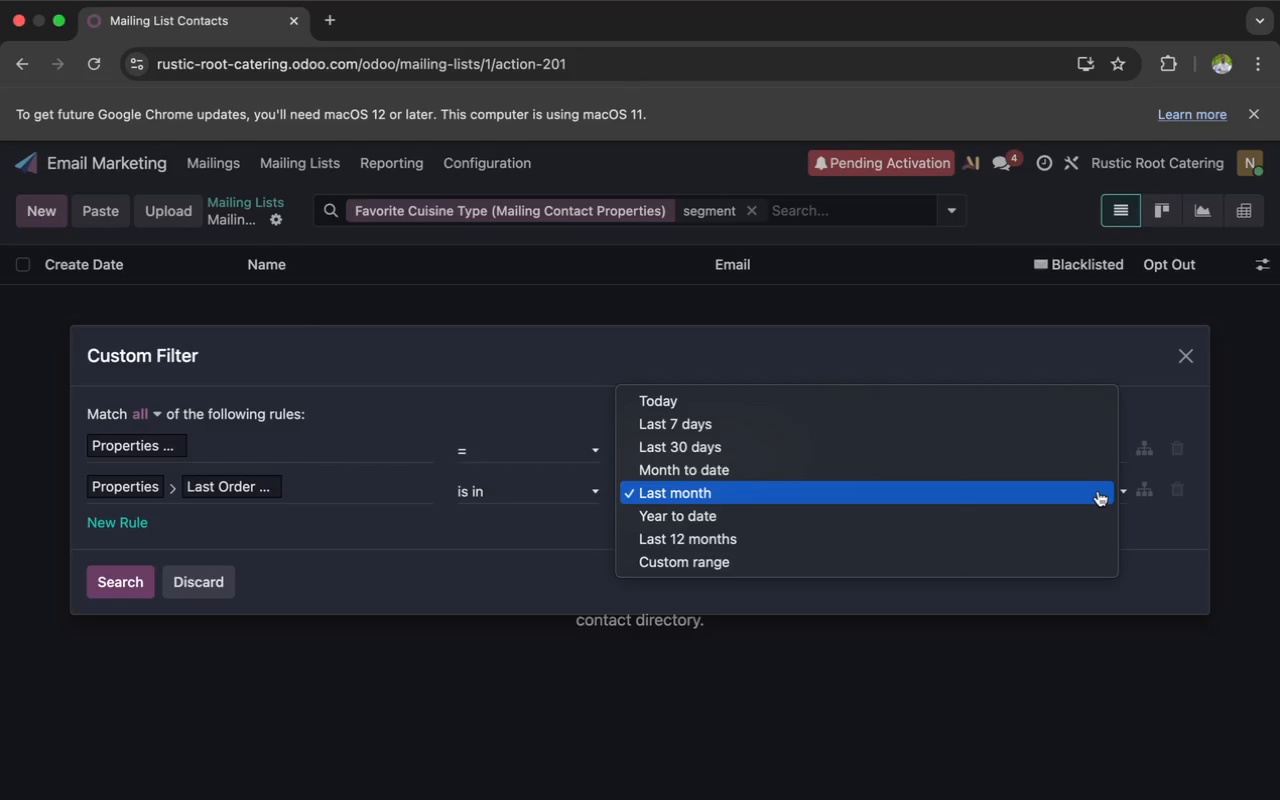 
left_click([1097, 493])
 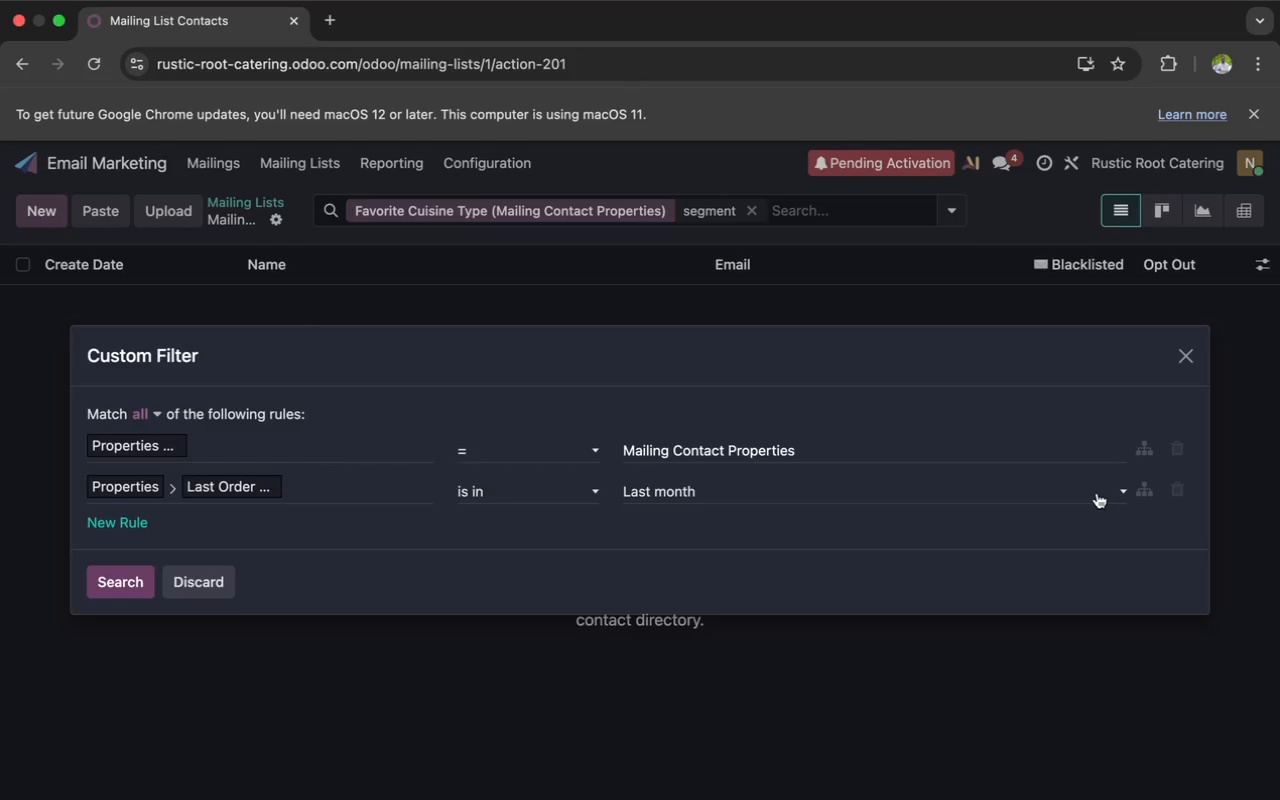 
wait(7.56)
 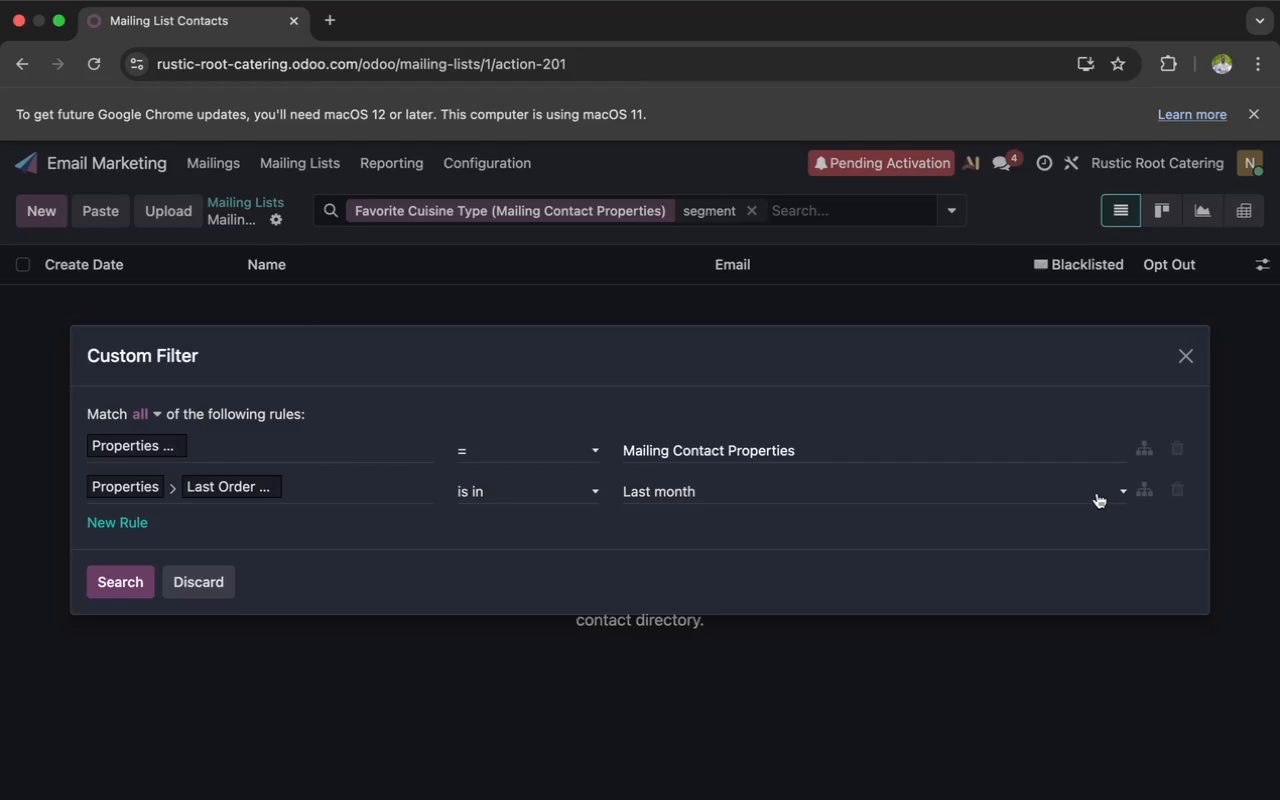 
left_click([594, 489])
 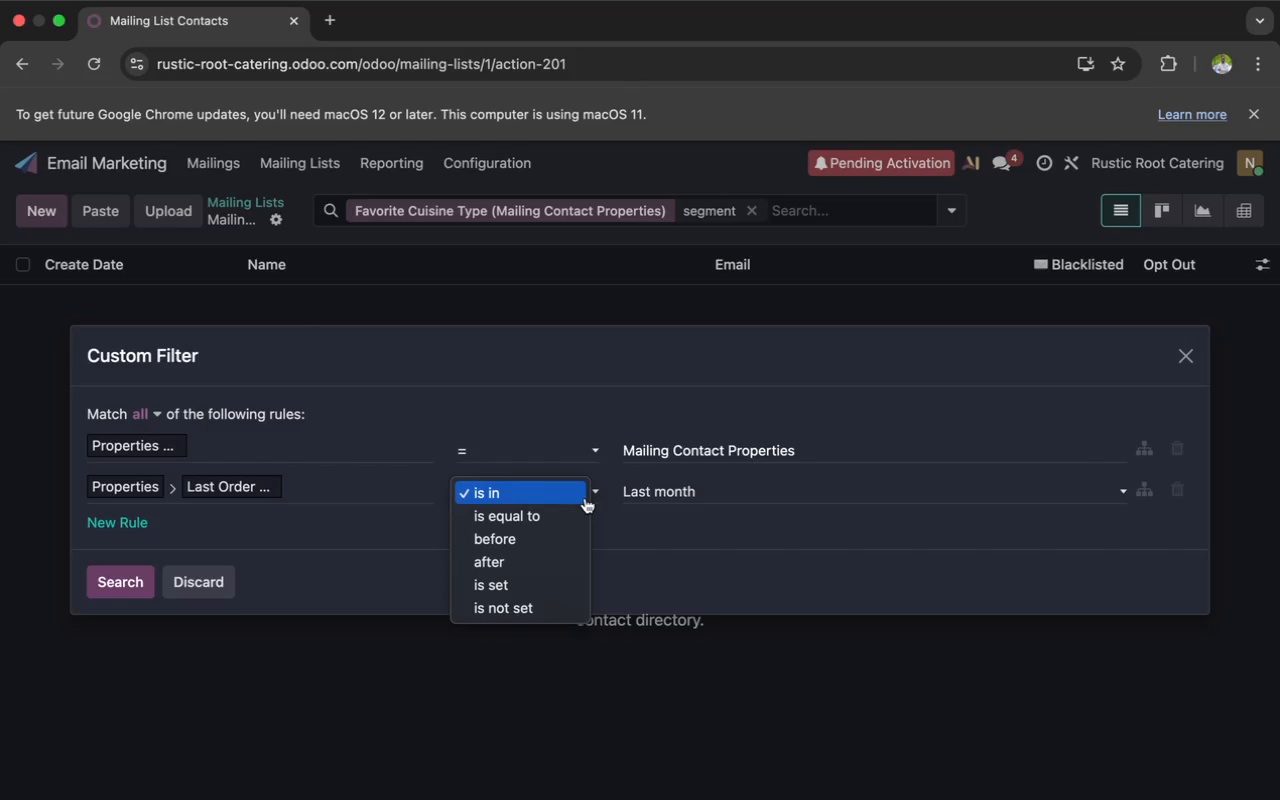 
wait(7.69)
 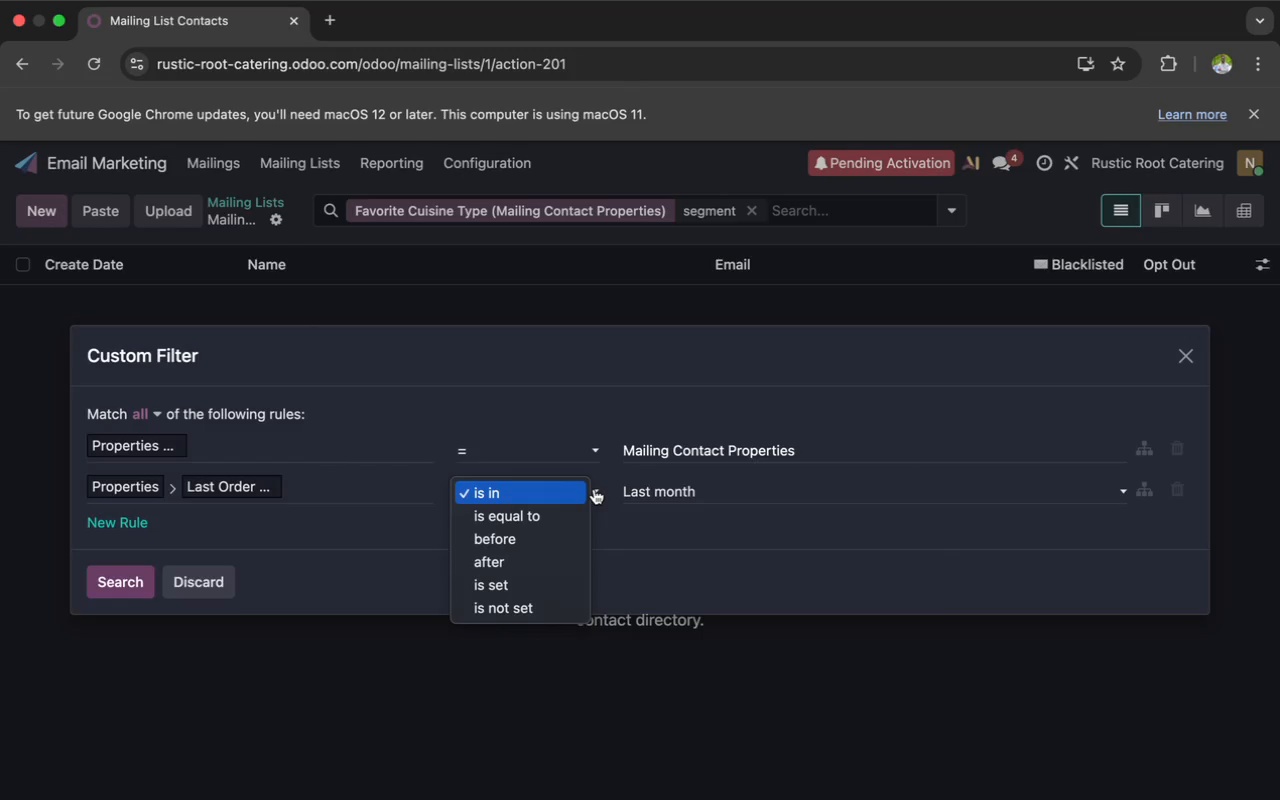 
scroll: coordinate [547, 563], scroll_direction: down, amount: 12.0
 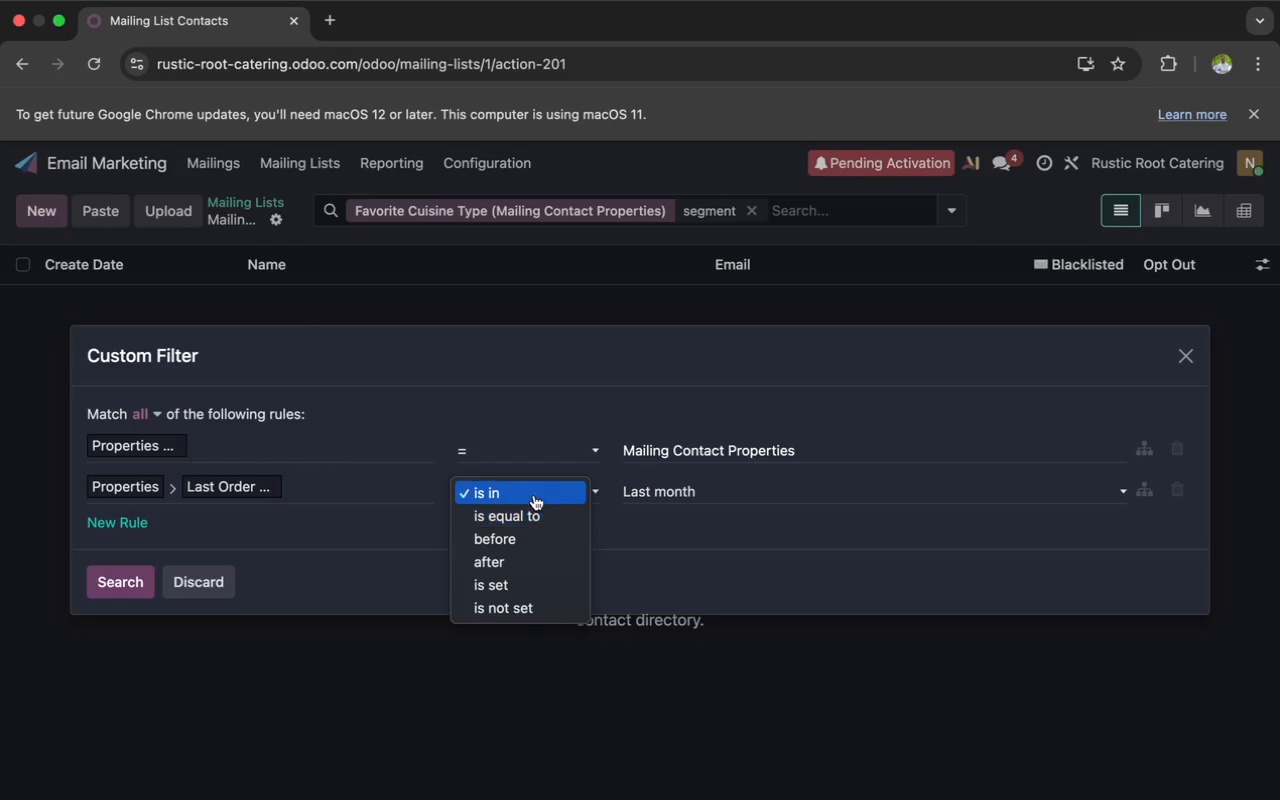 
left_click([533, 495])
 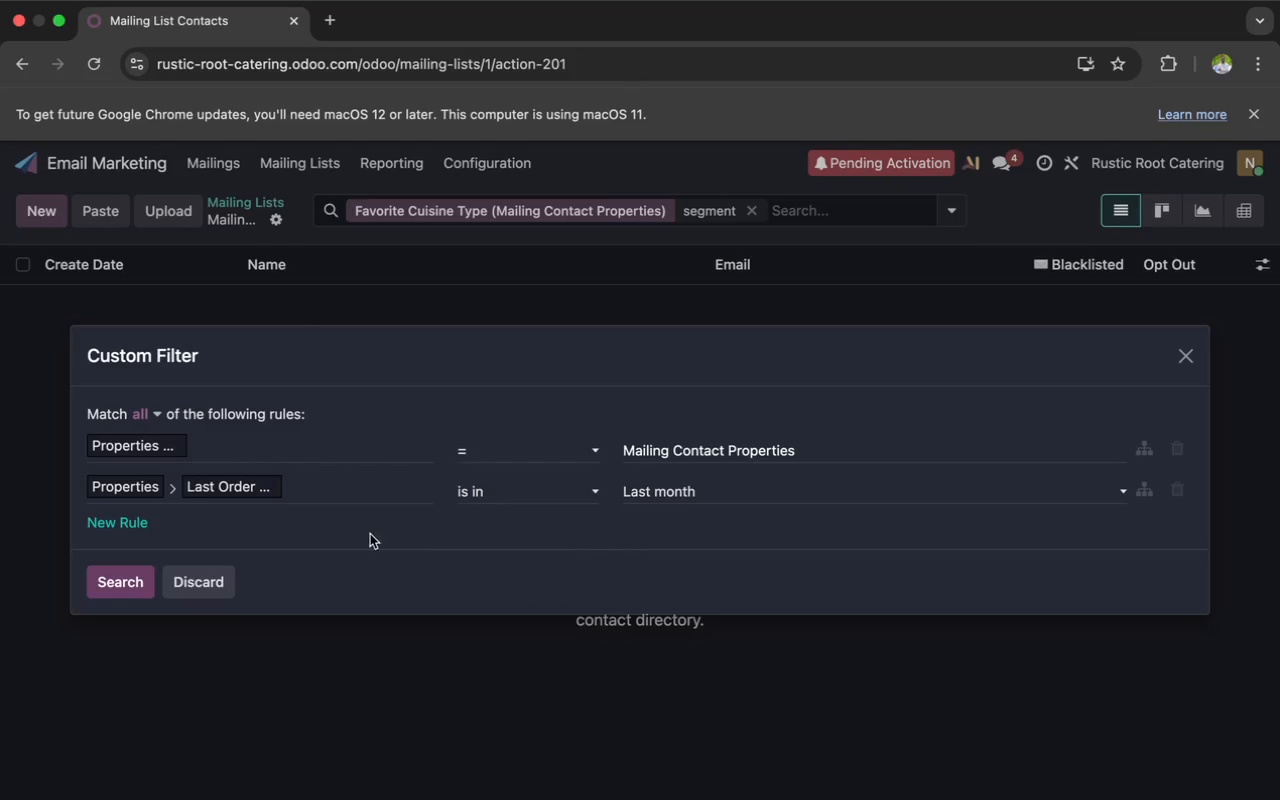 
left_click([119, 518])
 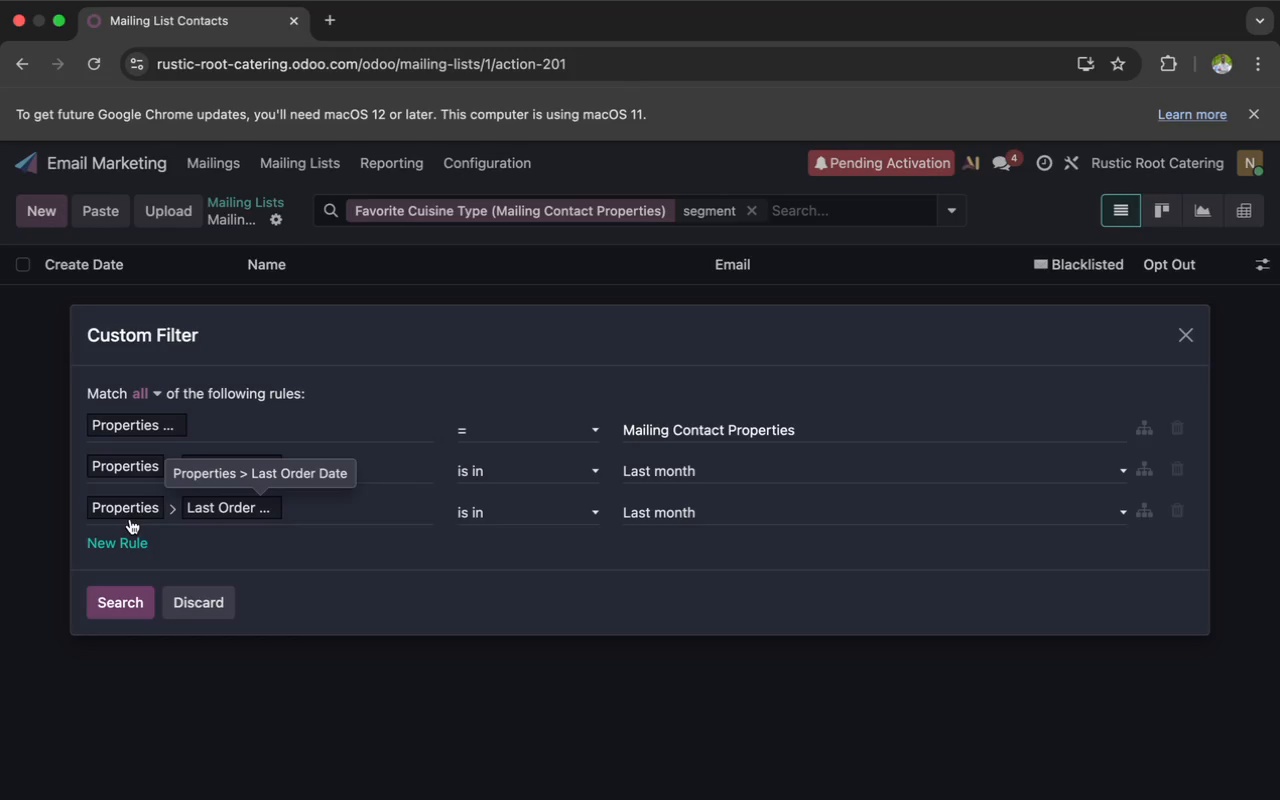 
wait(6.35)
 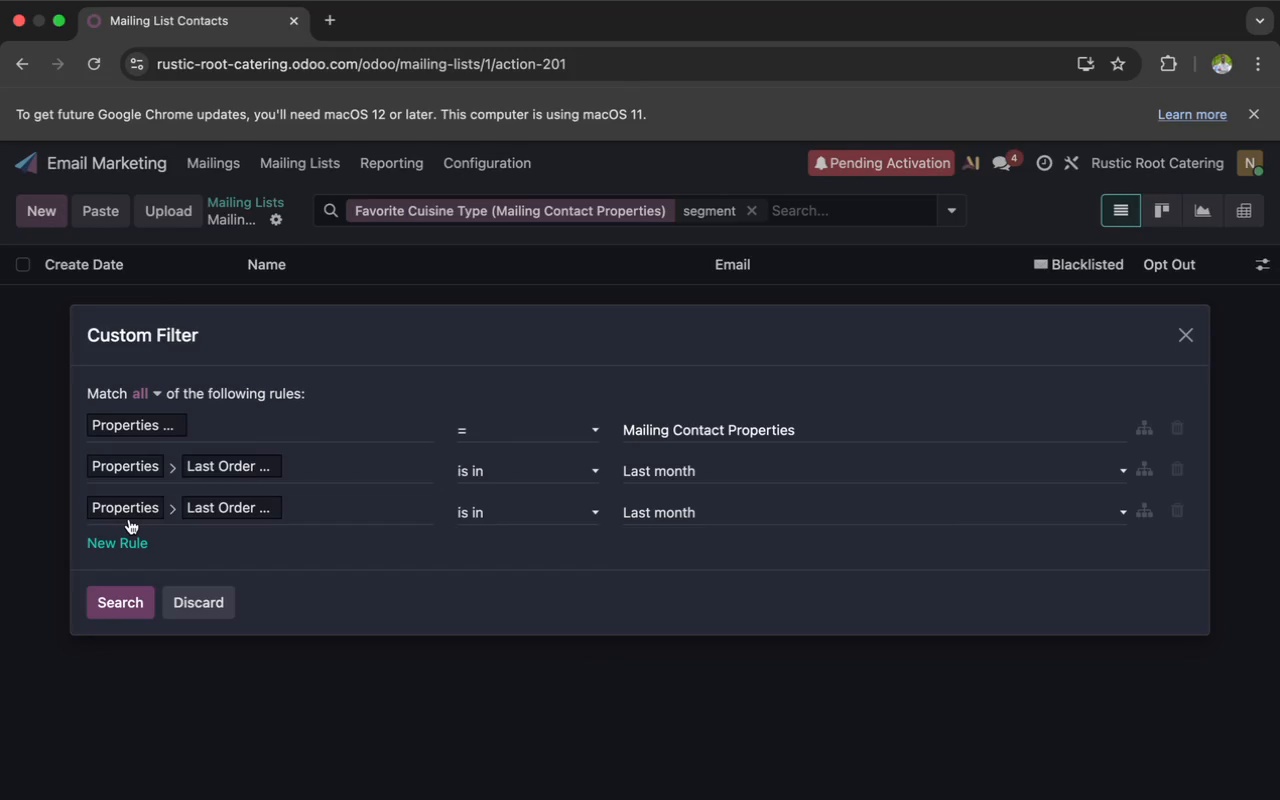 
left_click([119, 538])
 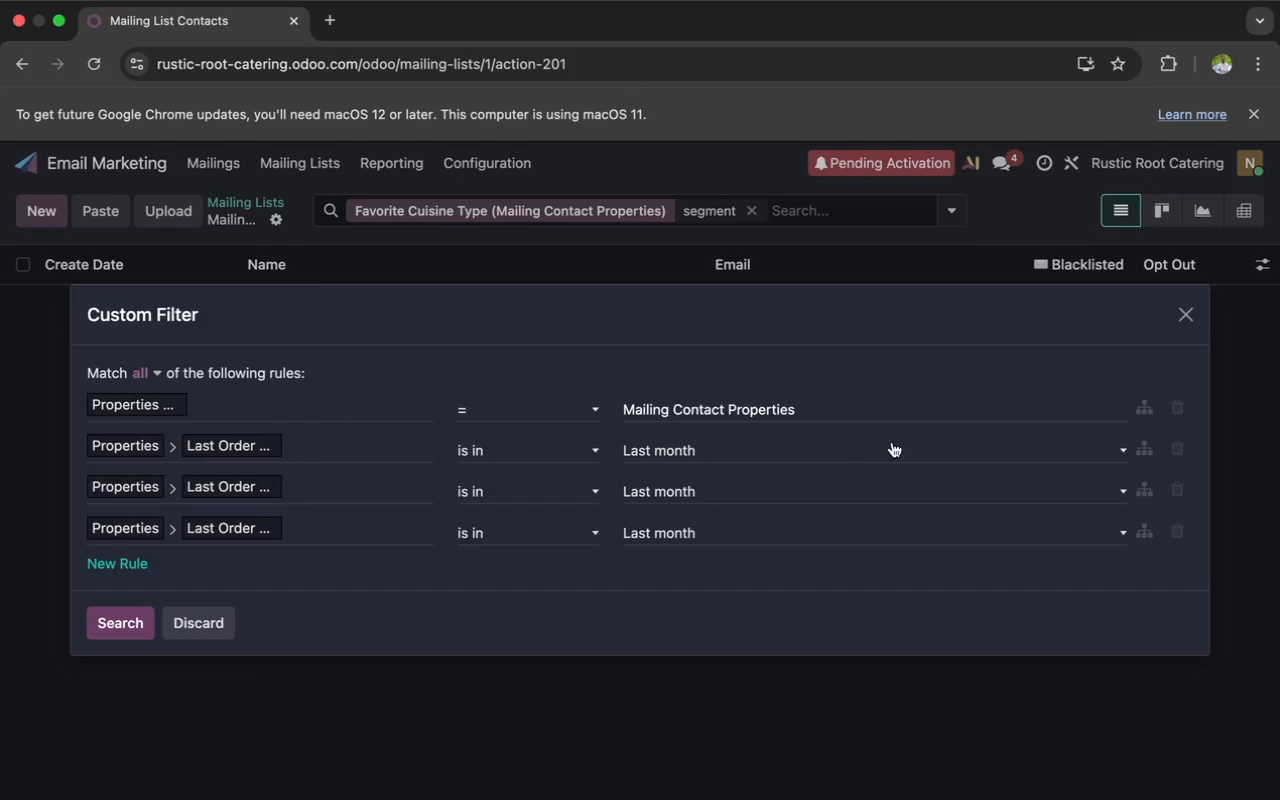 
wait(5.88)
 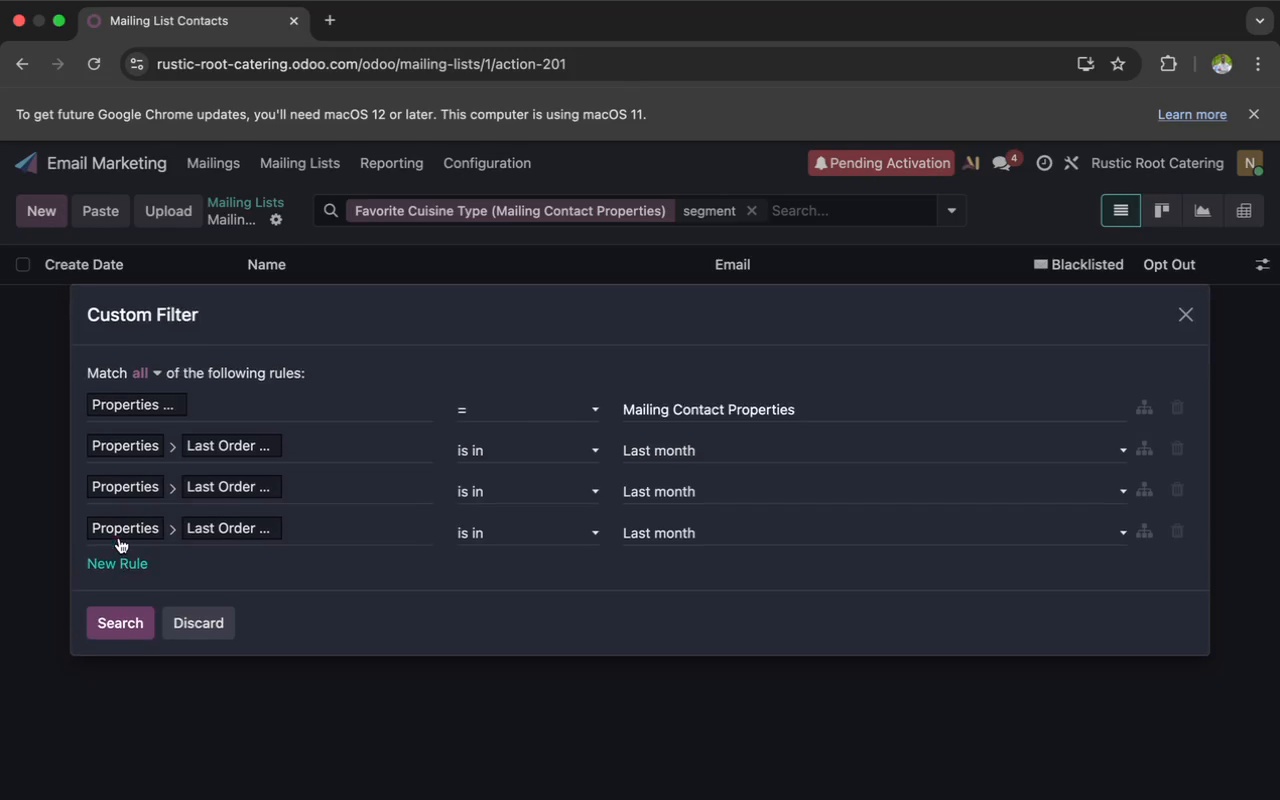 
left_click([1175, 447])
 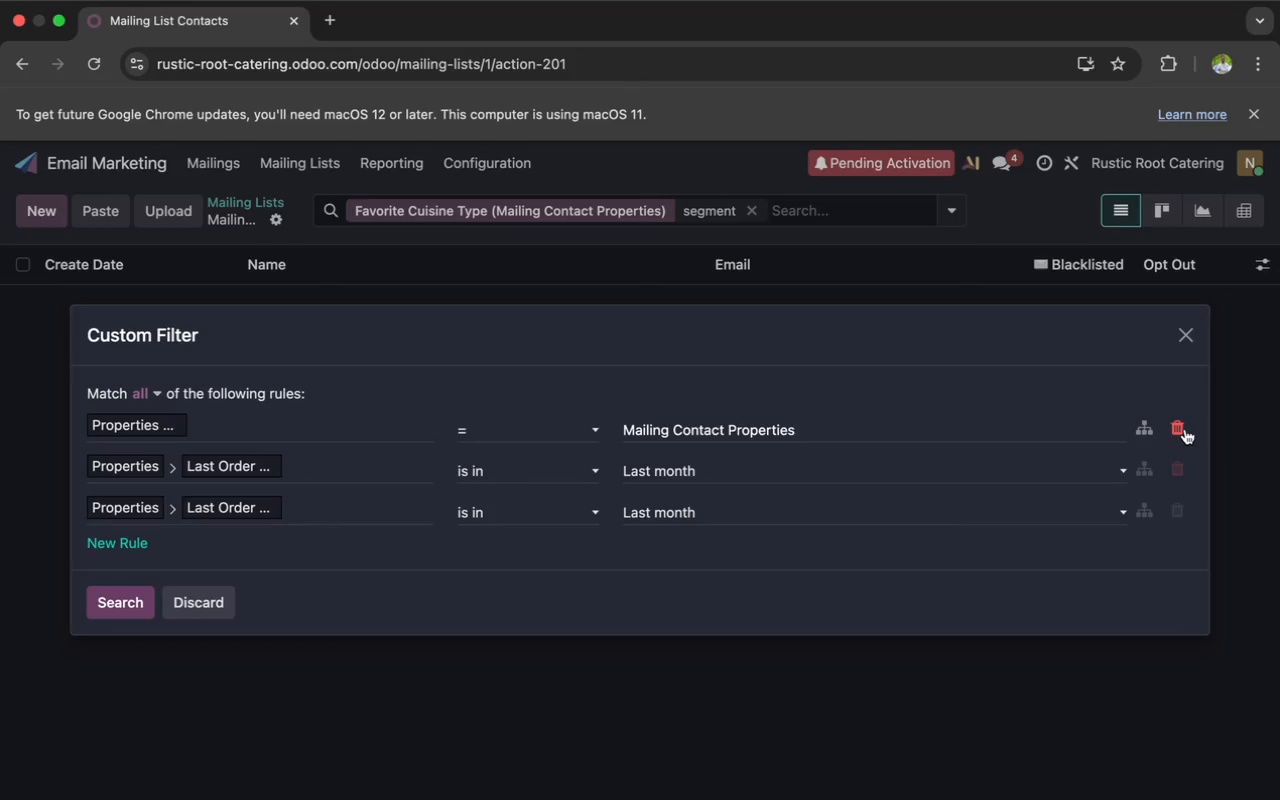 
left_click([1184, 431])
 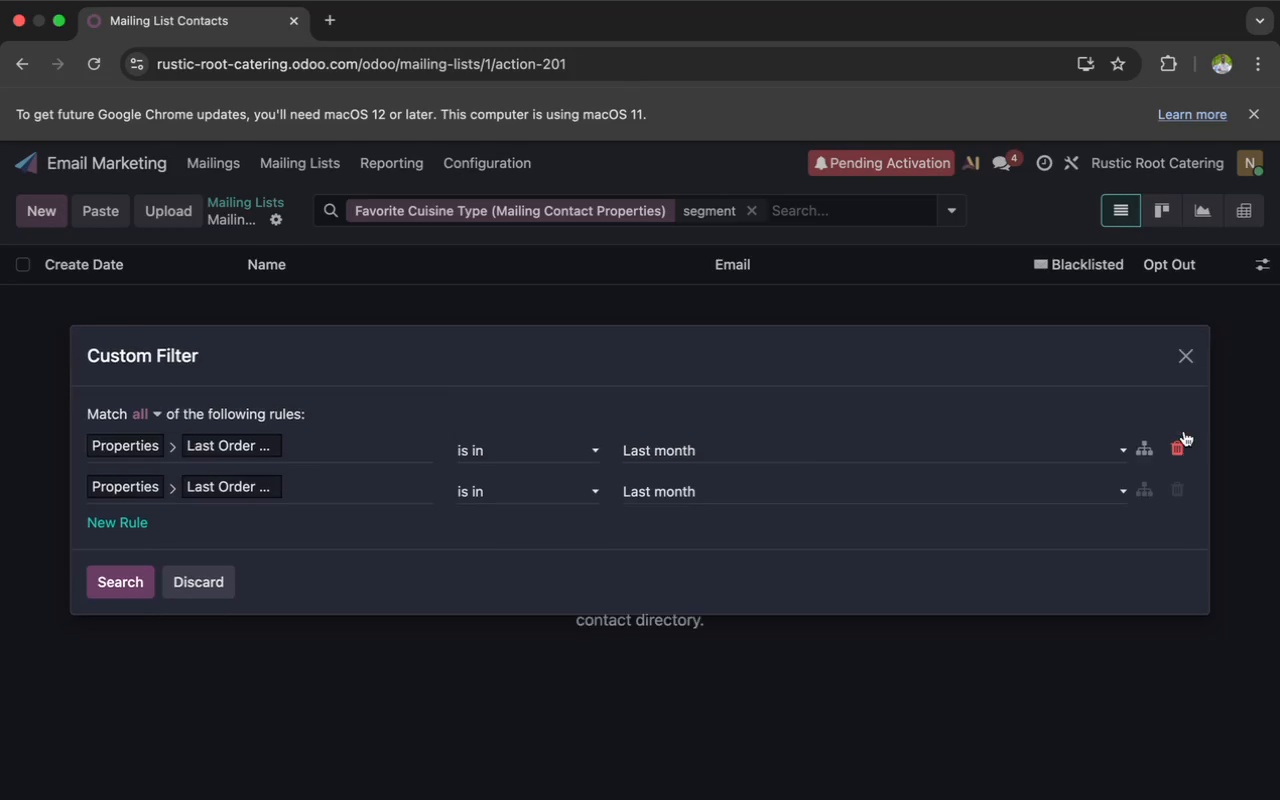 
mouse_move([1172, 449])
 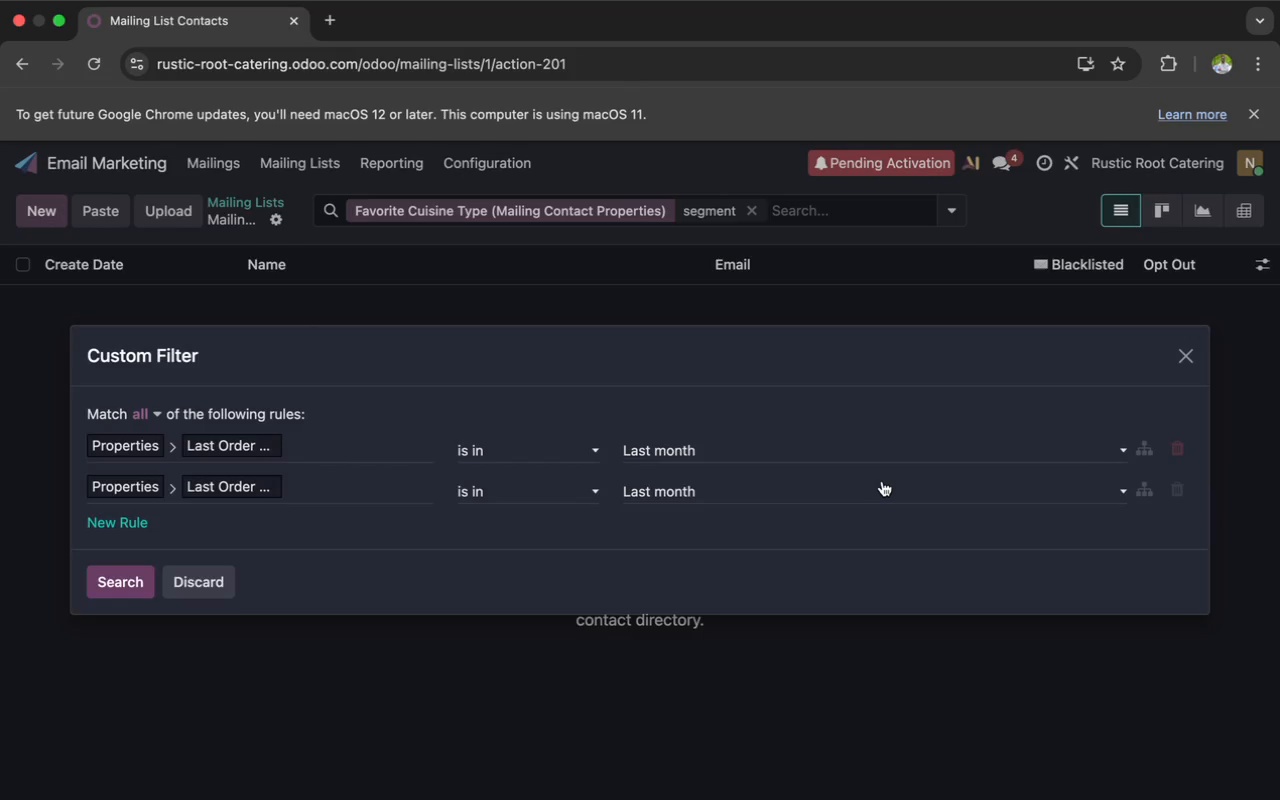 
wait(8.94)
 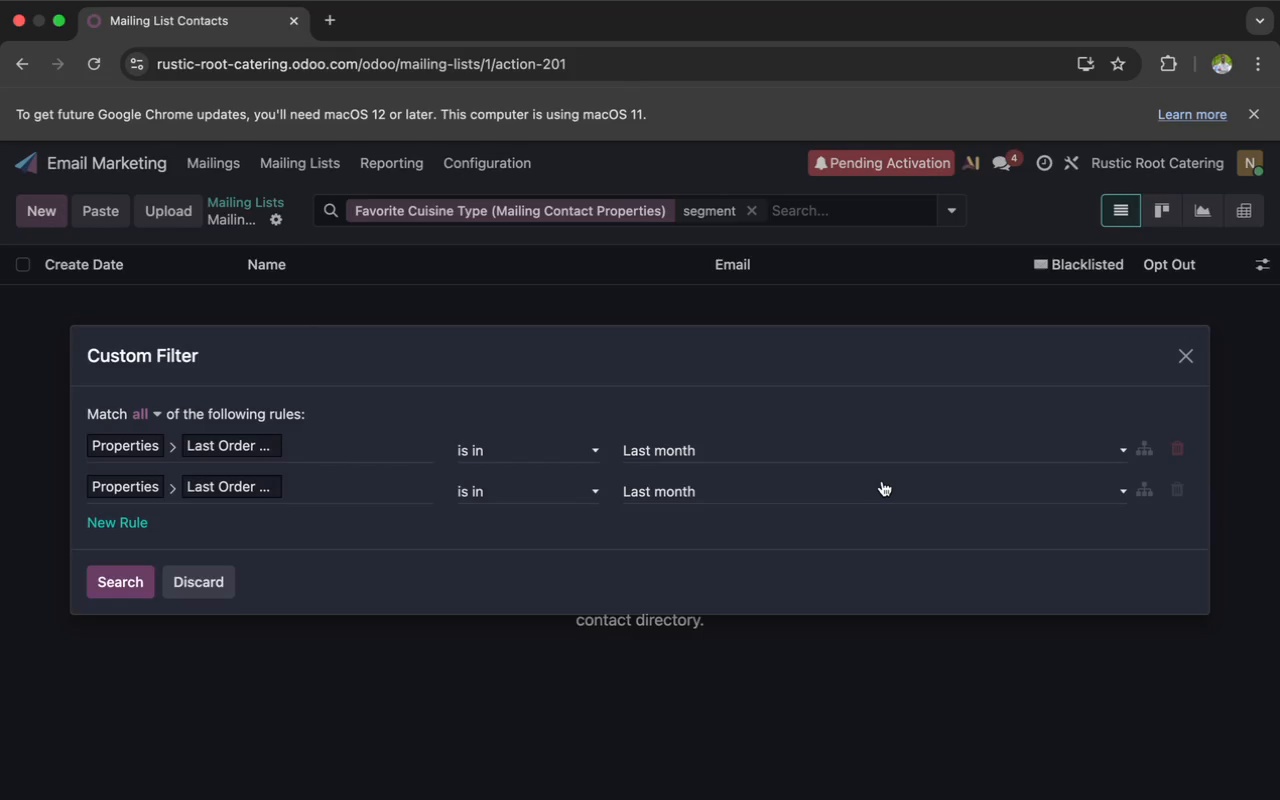 
left_click([715, 490])
 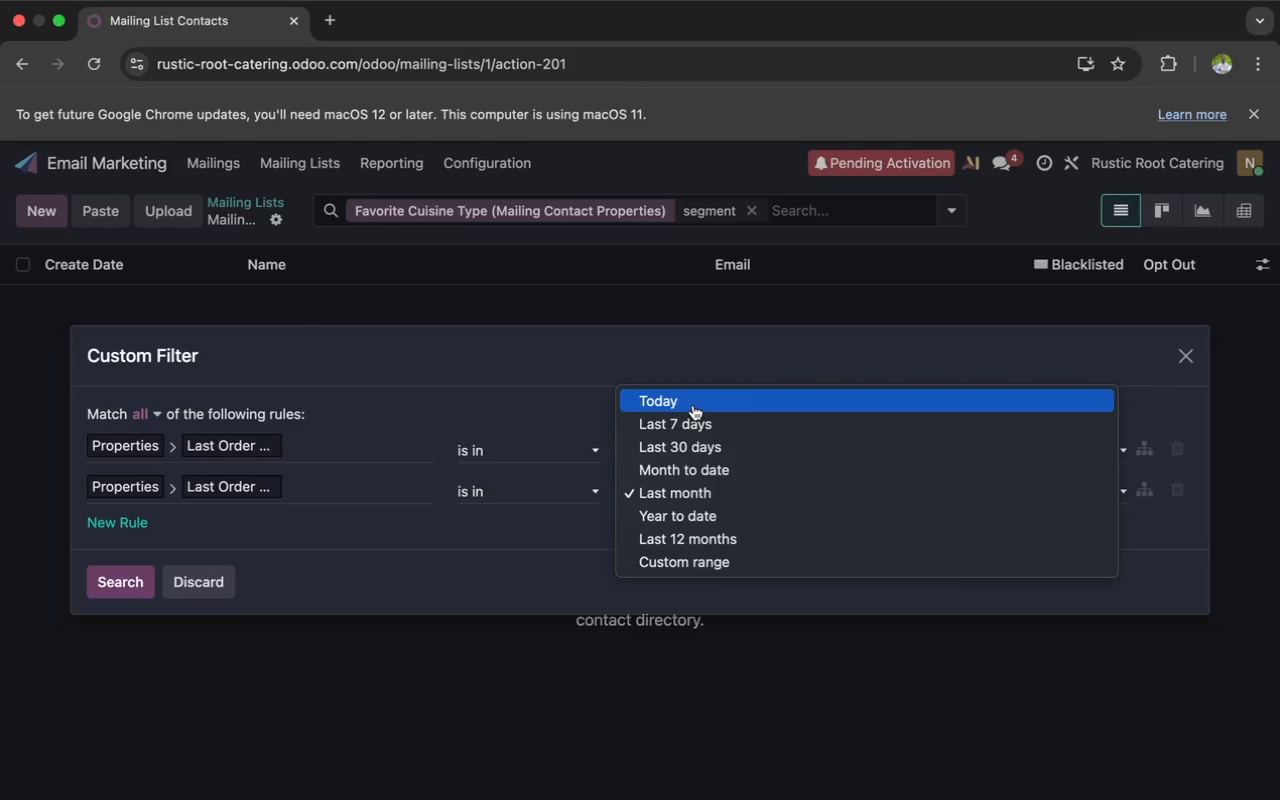 
wait(5.45)
 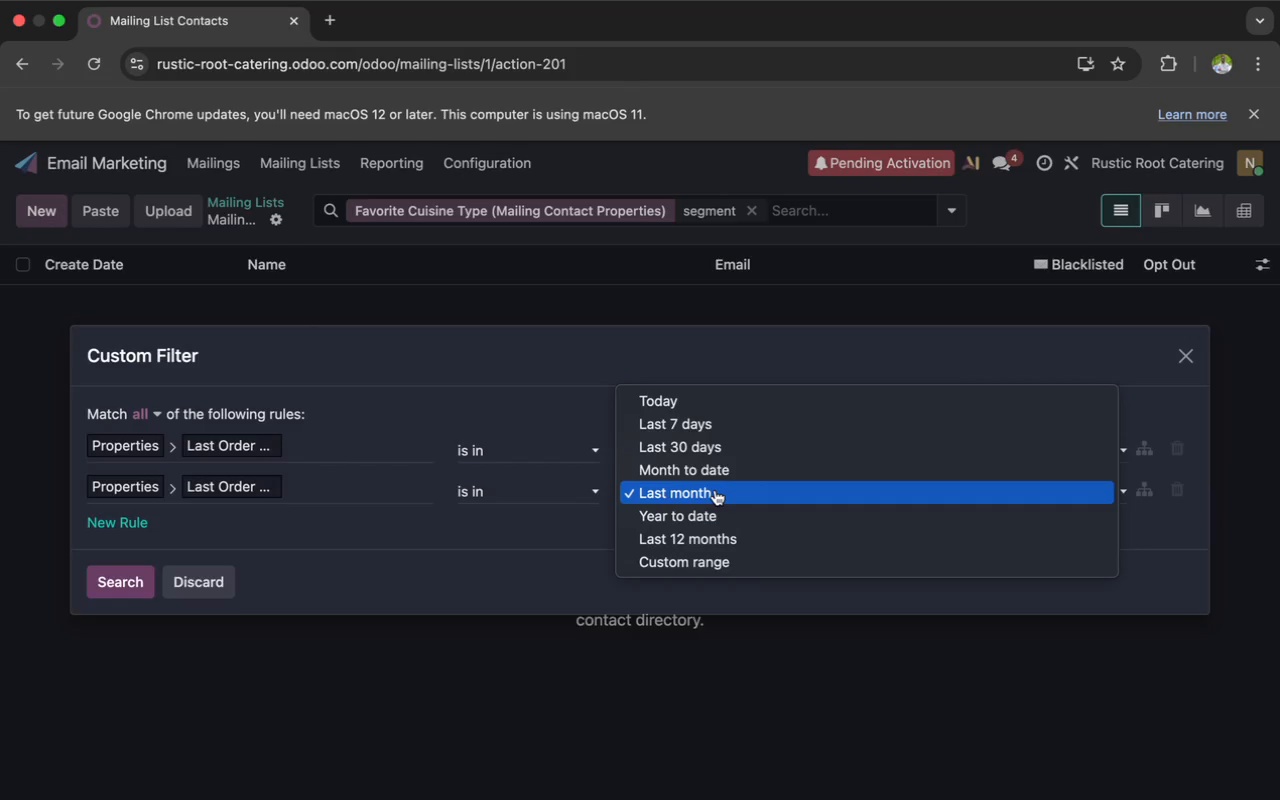 
left_click([693, 405])
 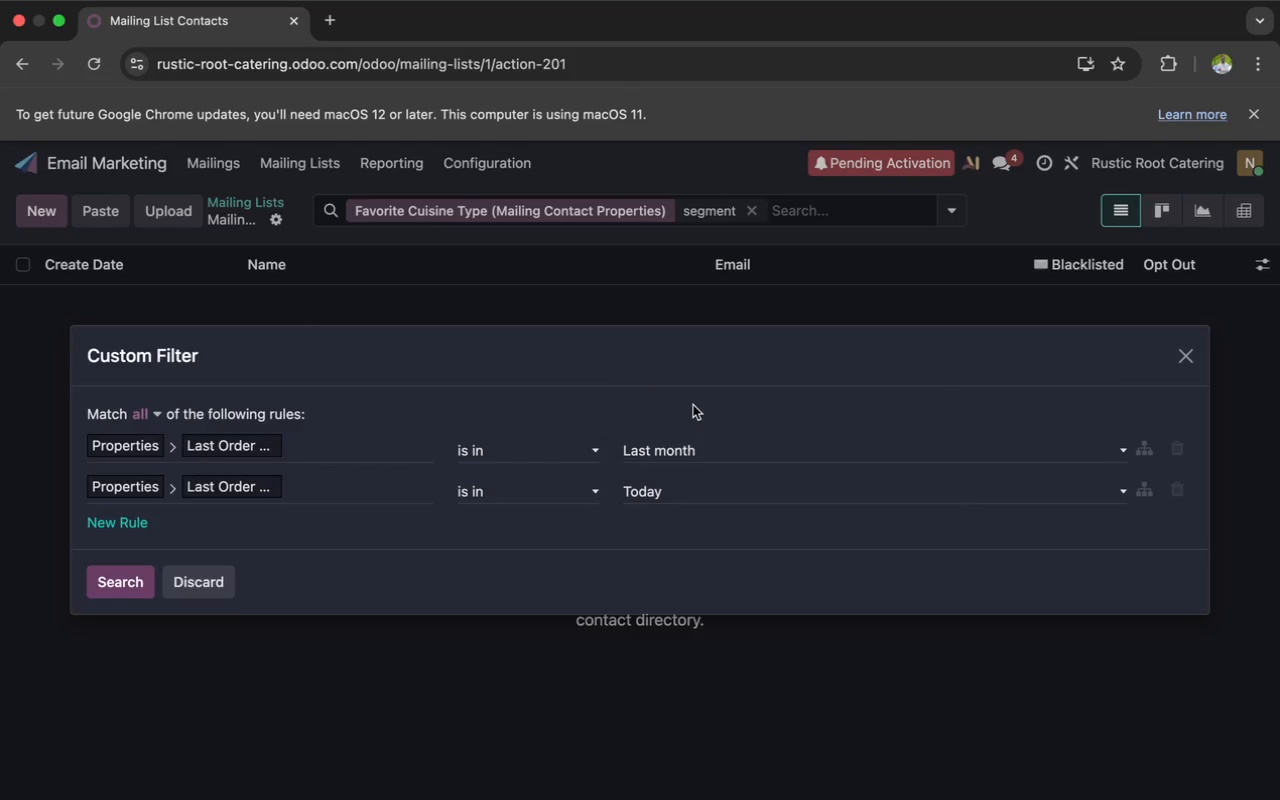 
left_click([116, 580])
 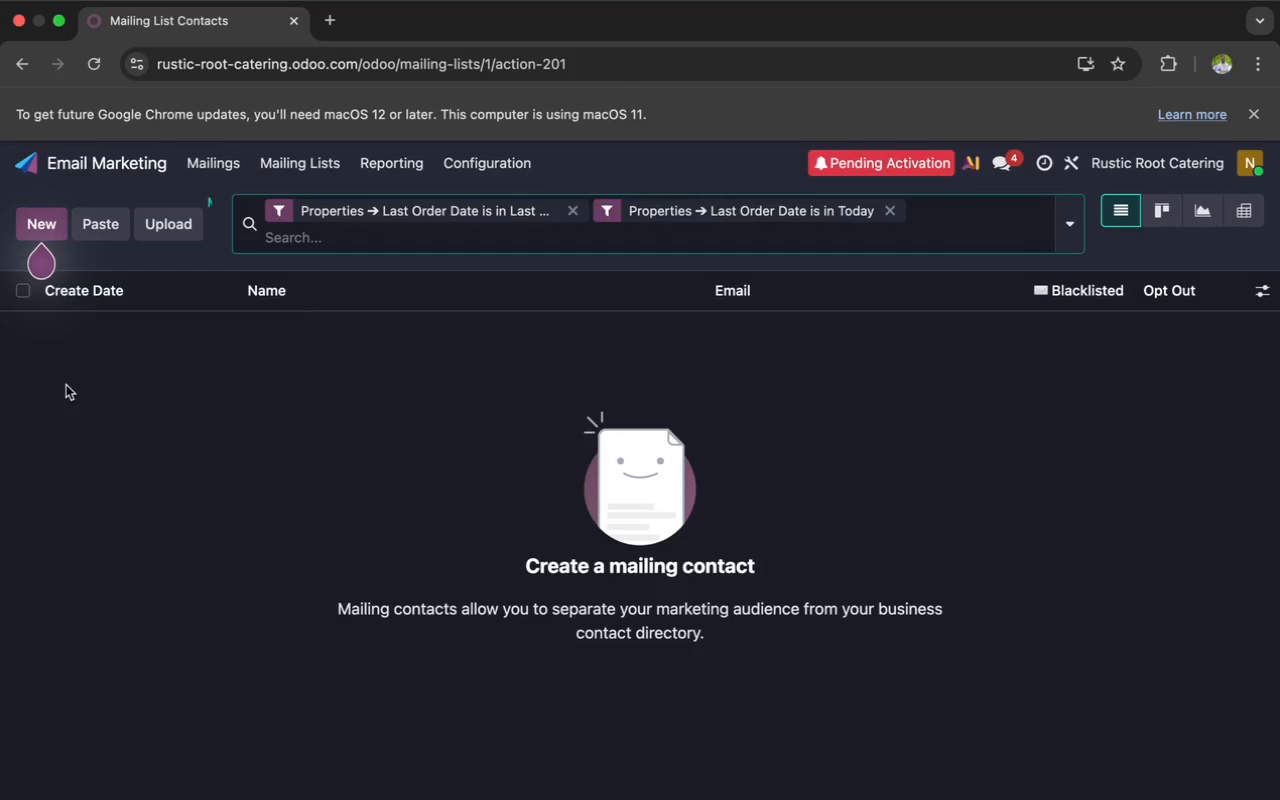 
wait(6.28)
 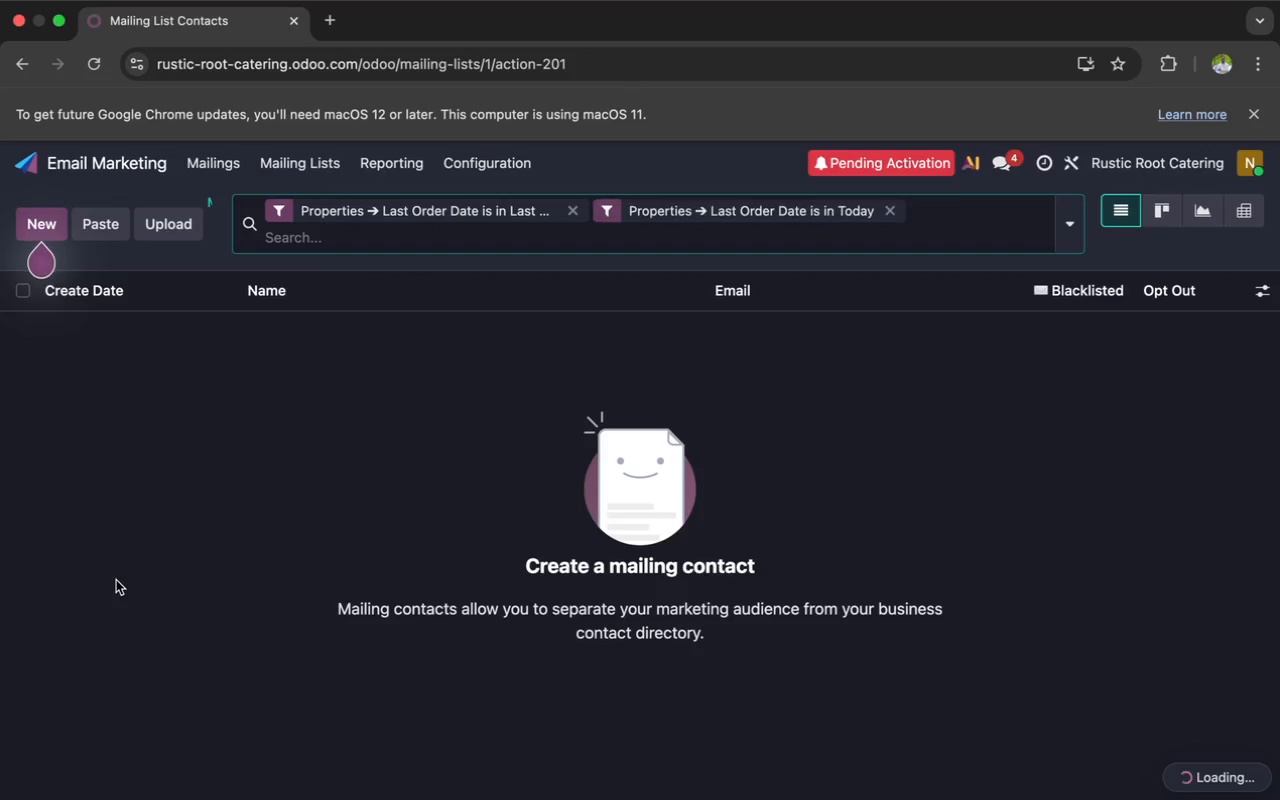 
left_click([42, 229])
 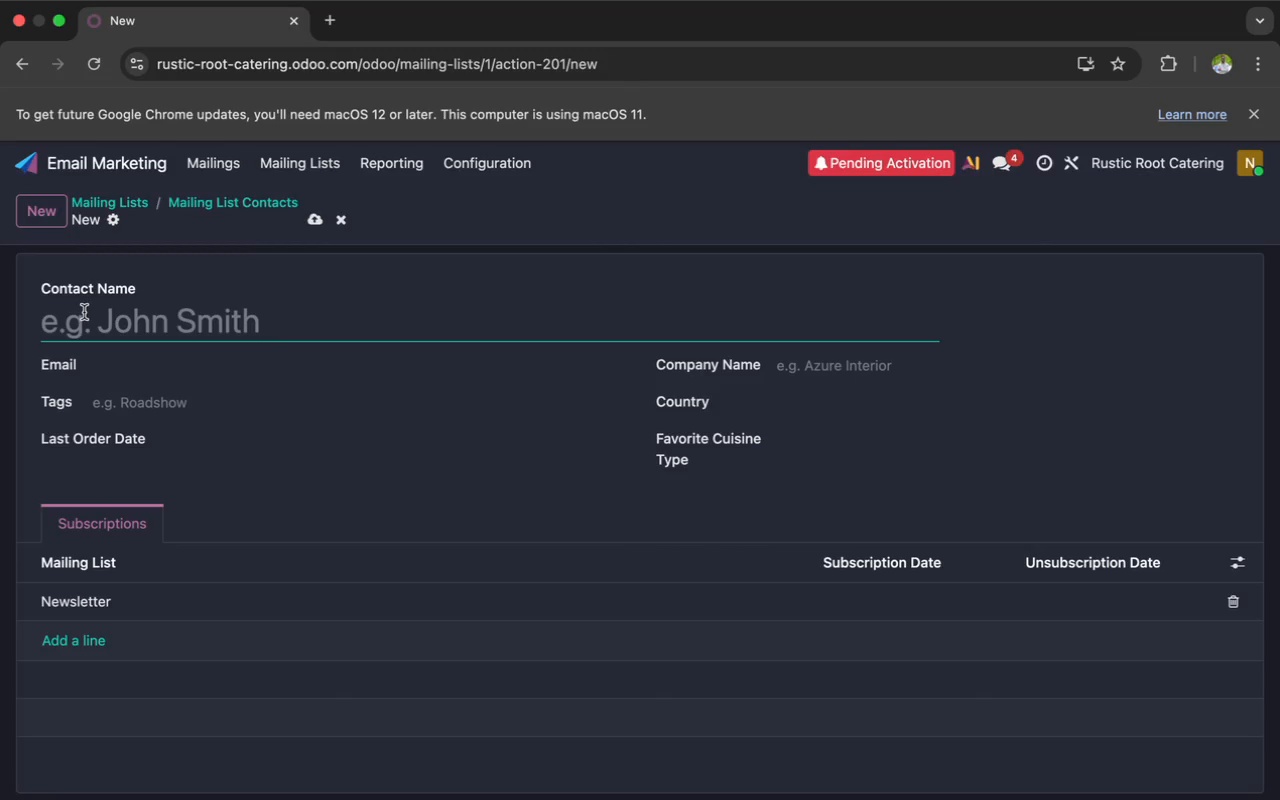 
wait(8.54)
 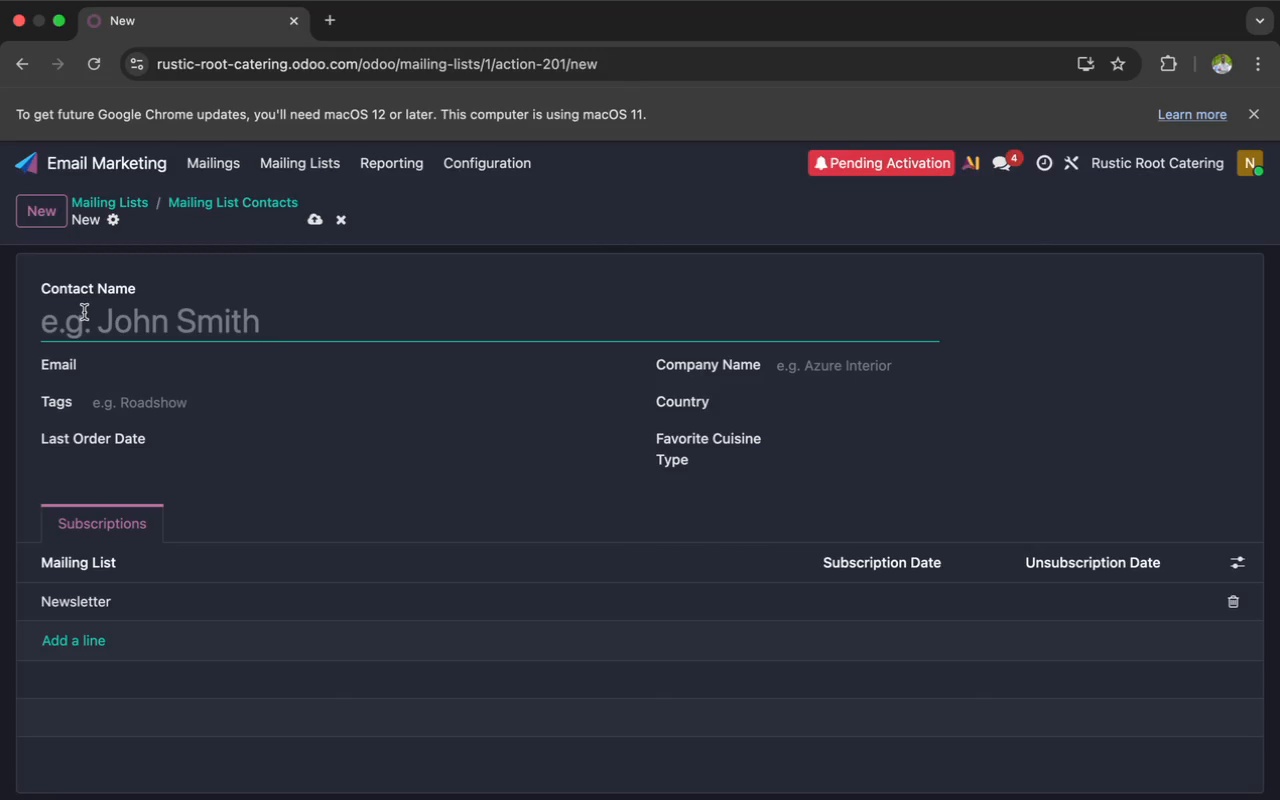 
type(Inactive Corporate Account )
key(Backspace)
type(s-)
key(Backspace)
type( - )
 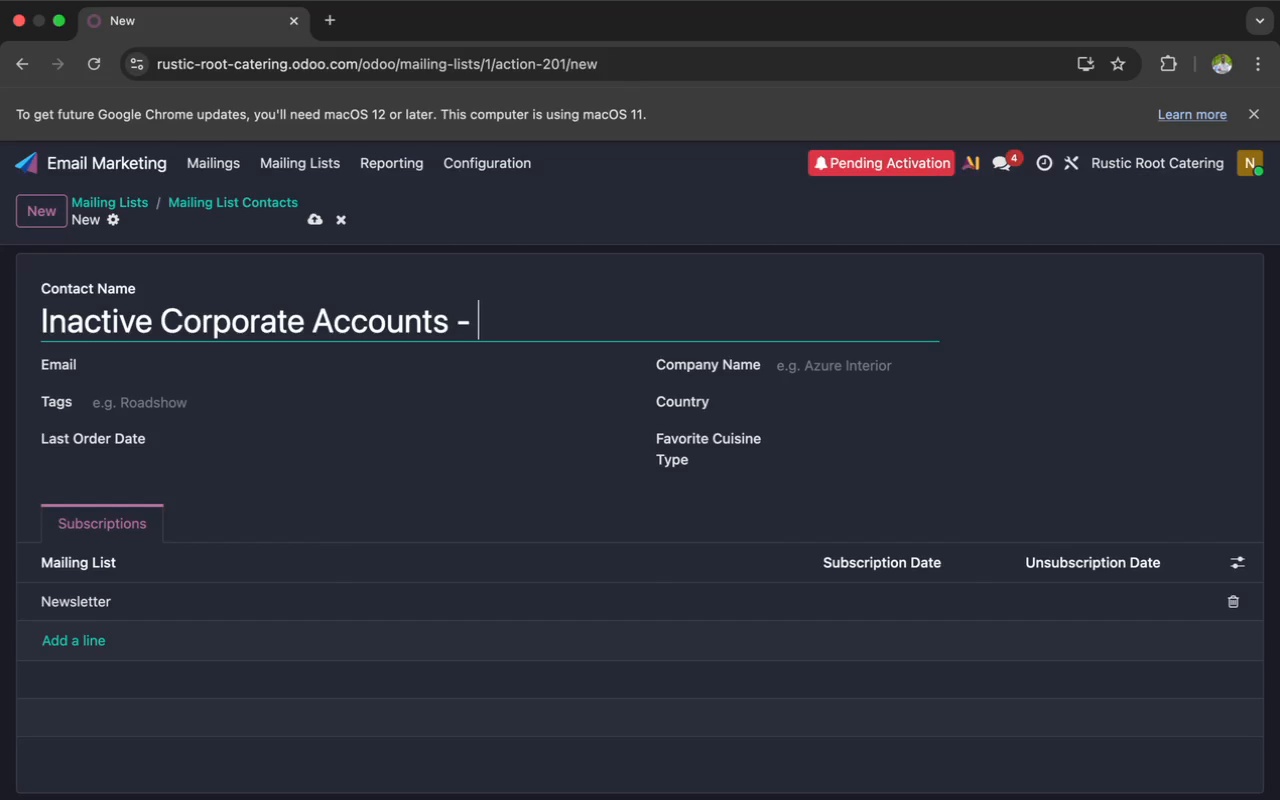 
type(6 Month)
 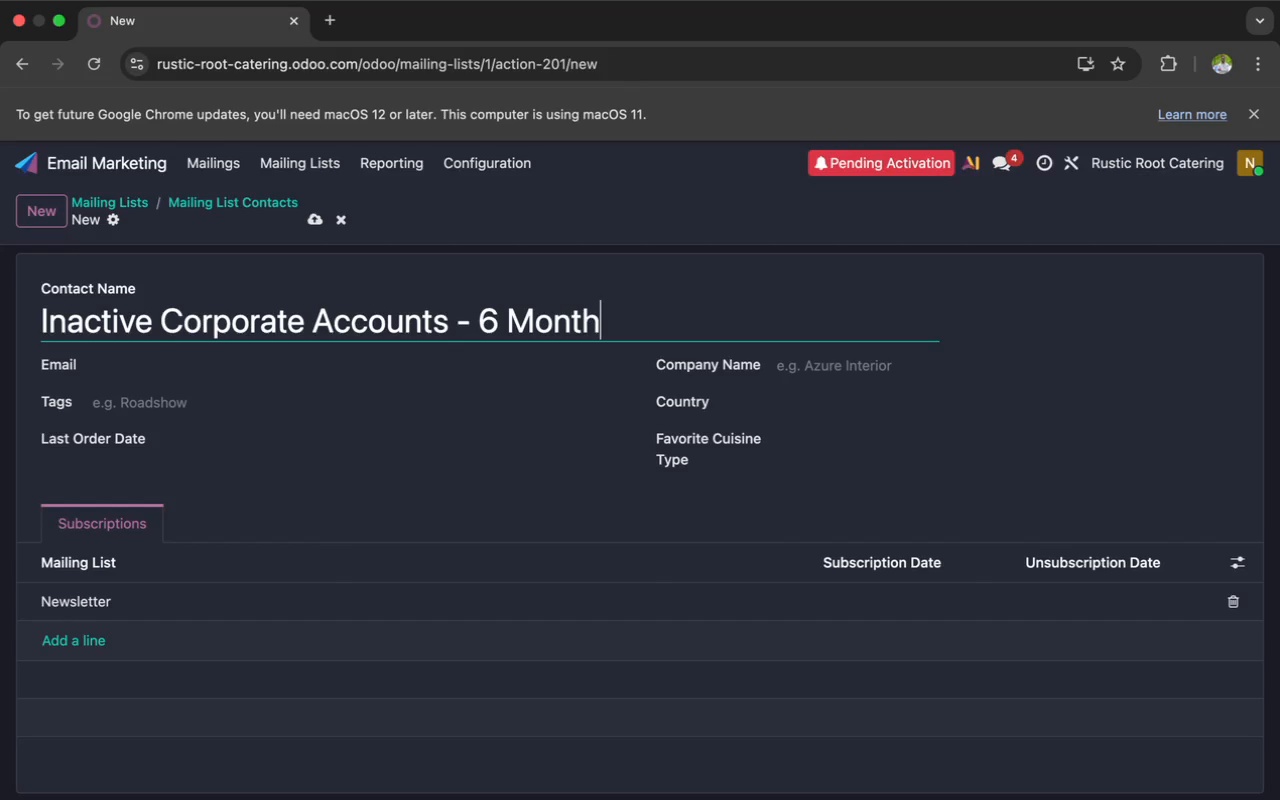 
key(S)
 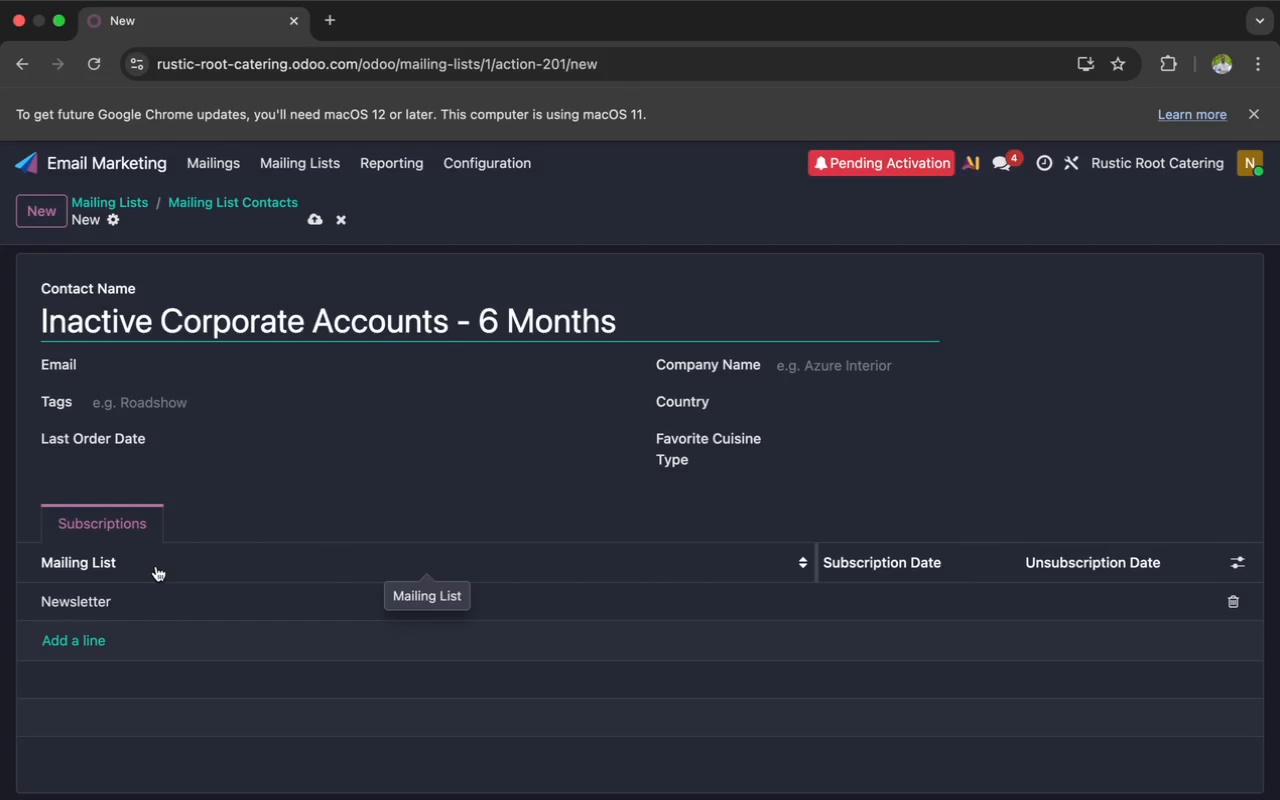 
wait(13.46)
 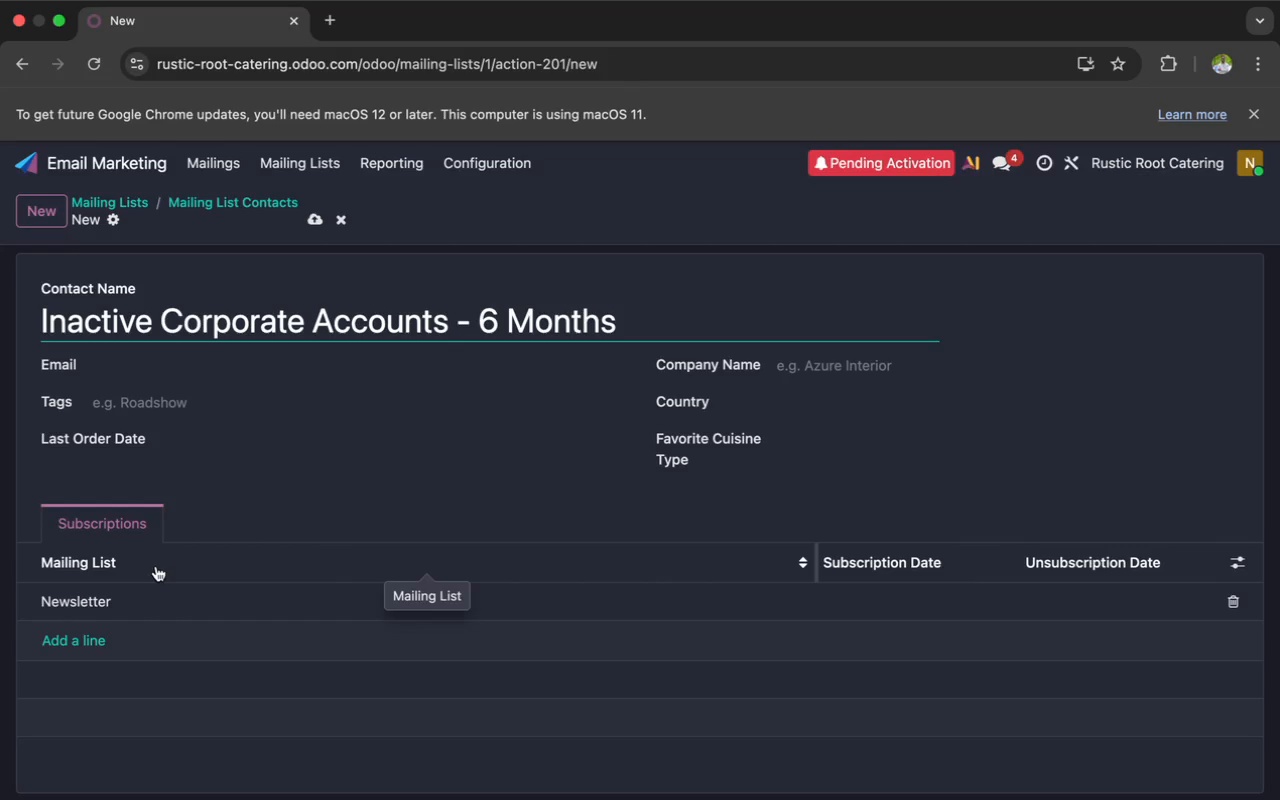 
left_click([804, 562])
 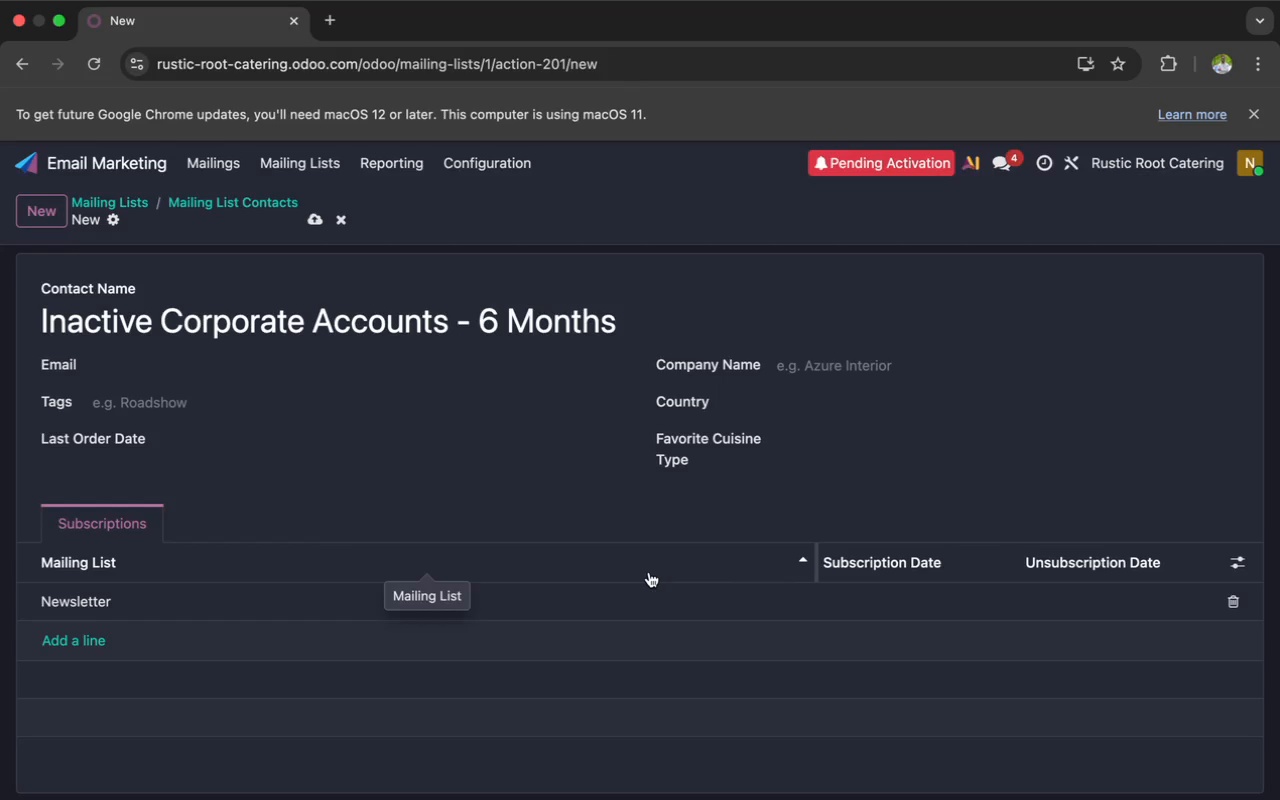 
scroll: coordinate [650, 566], scroll_direction: down, amount: 7.0
 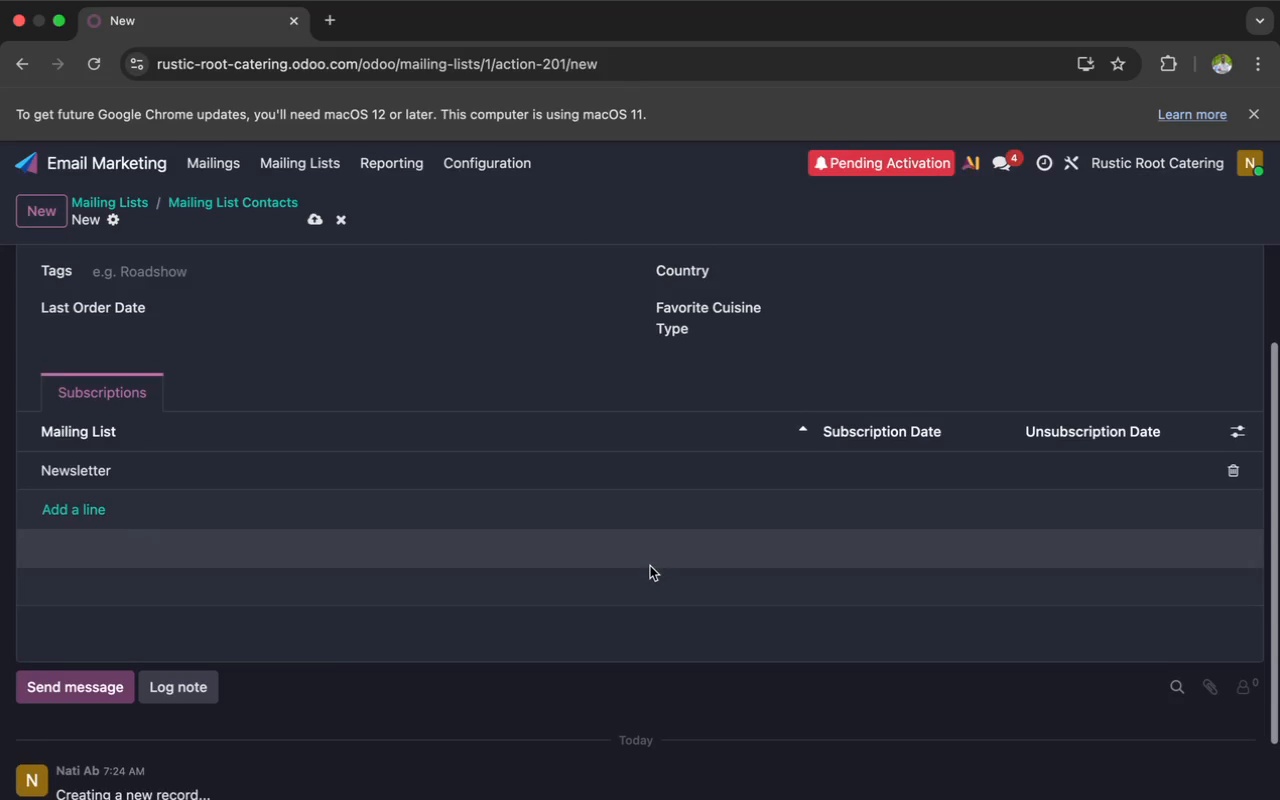 
scroll: coordinate [650, 566], scroll_direction: up, amount: 15.0
 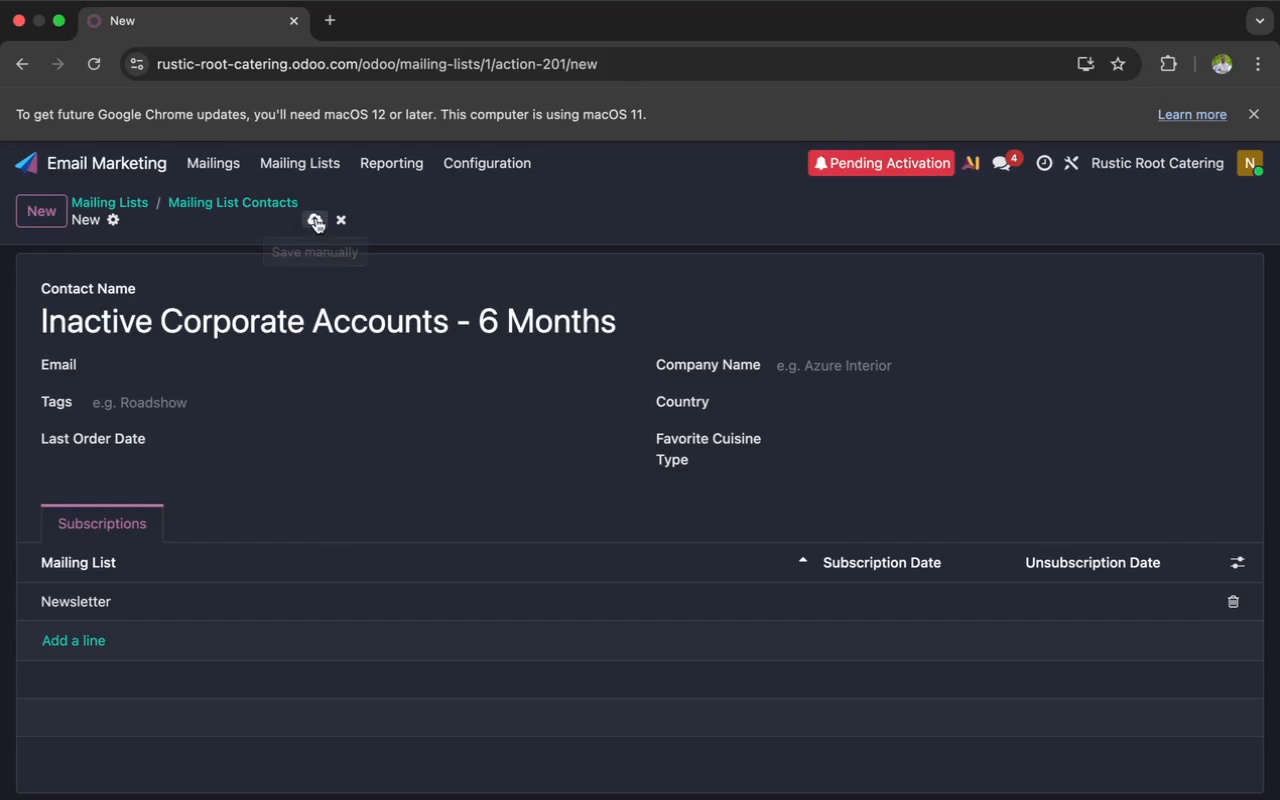 
wait(7.22)
 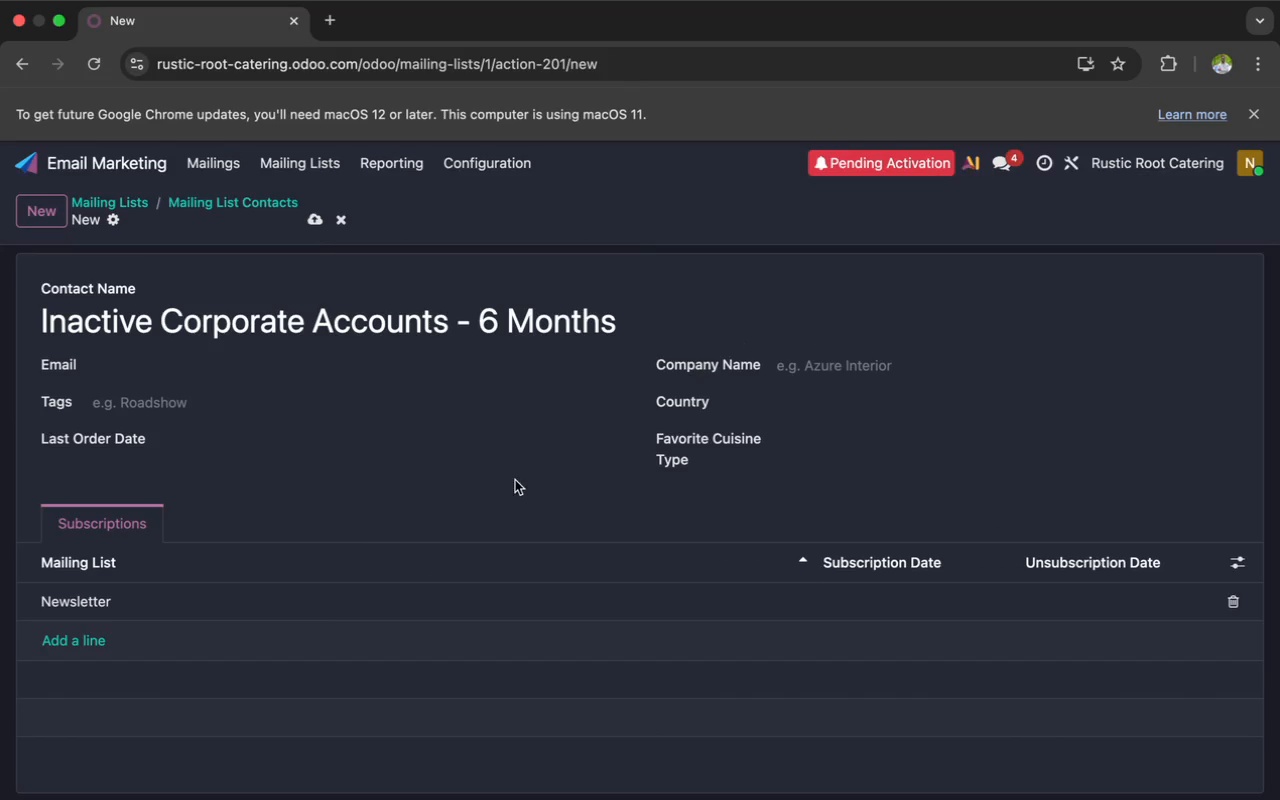 
left_click([627, 326])
 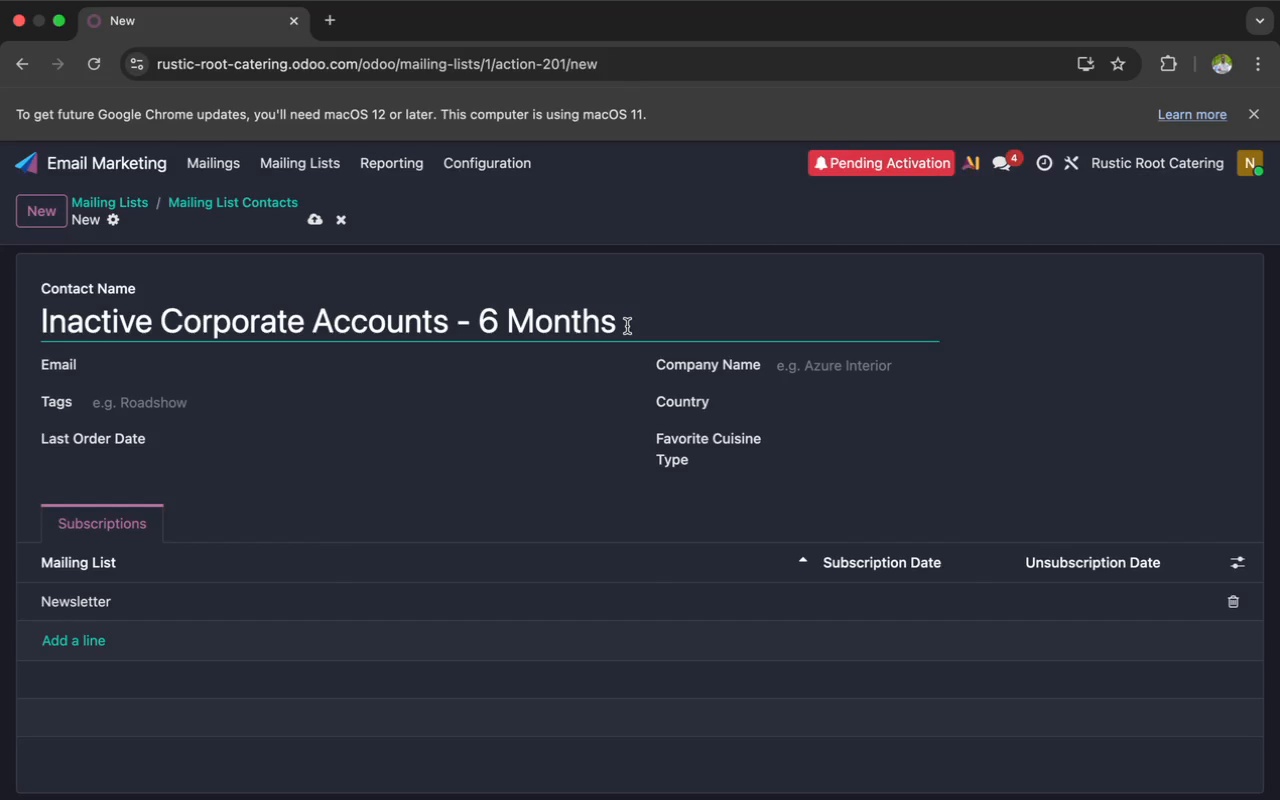 
key(Meta+CommandLeft)
 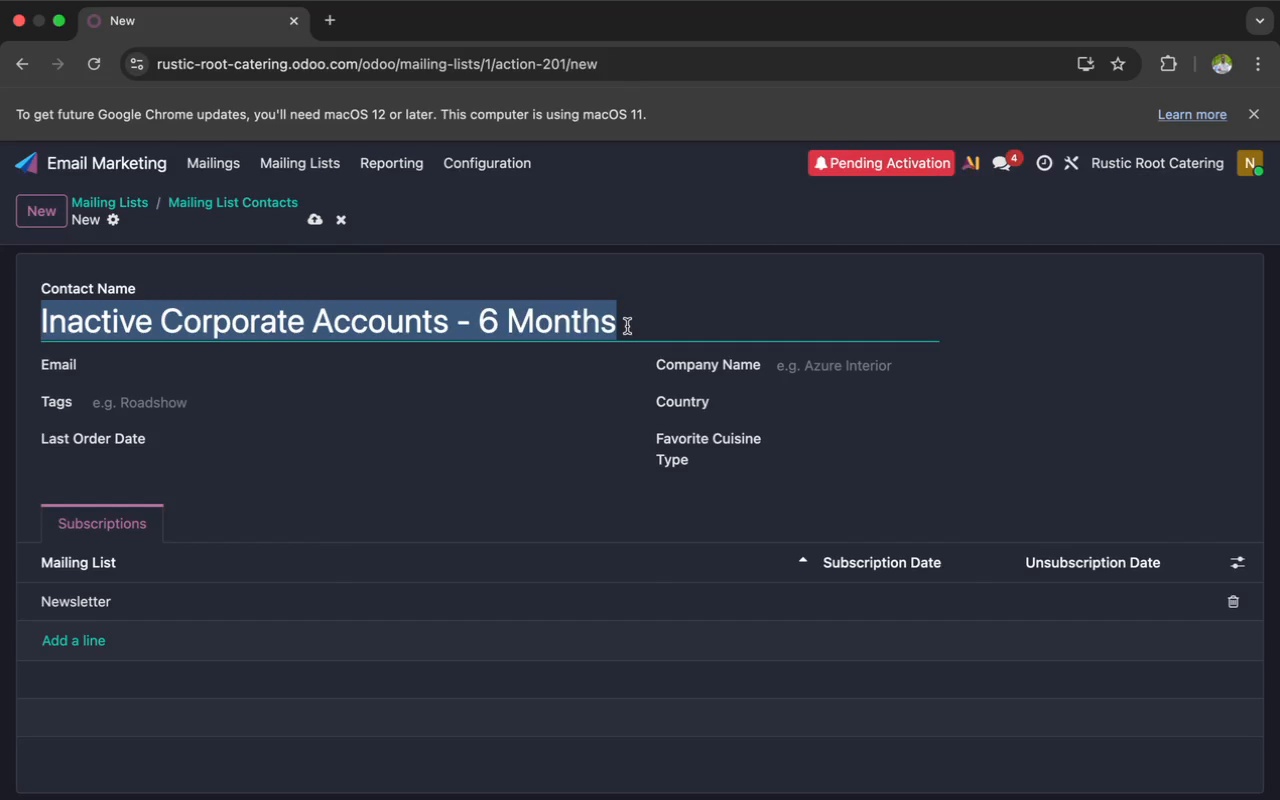 
key(Meta+A)
 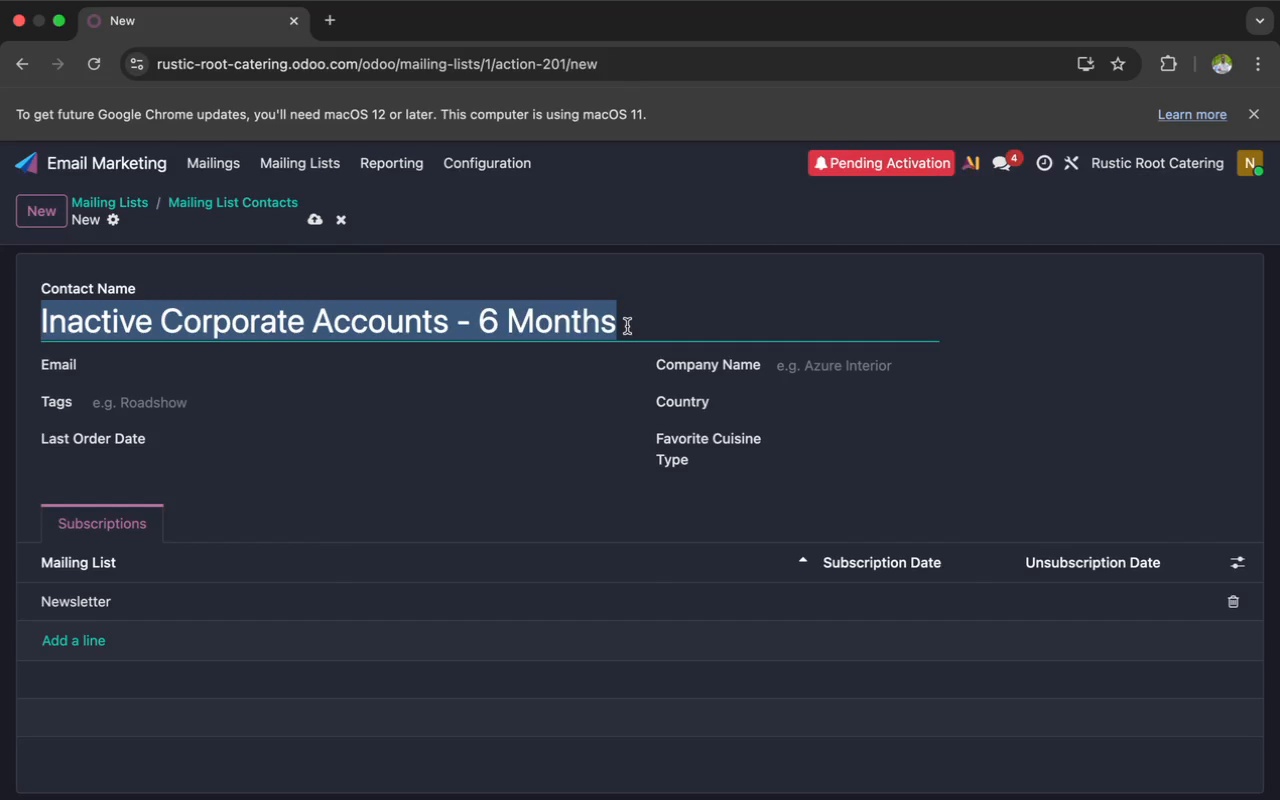 
key(Meta+C)
 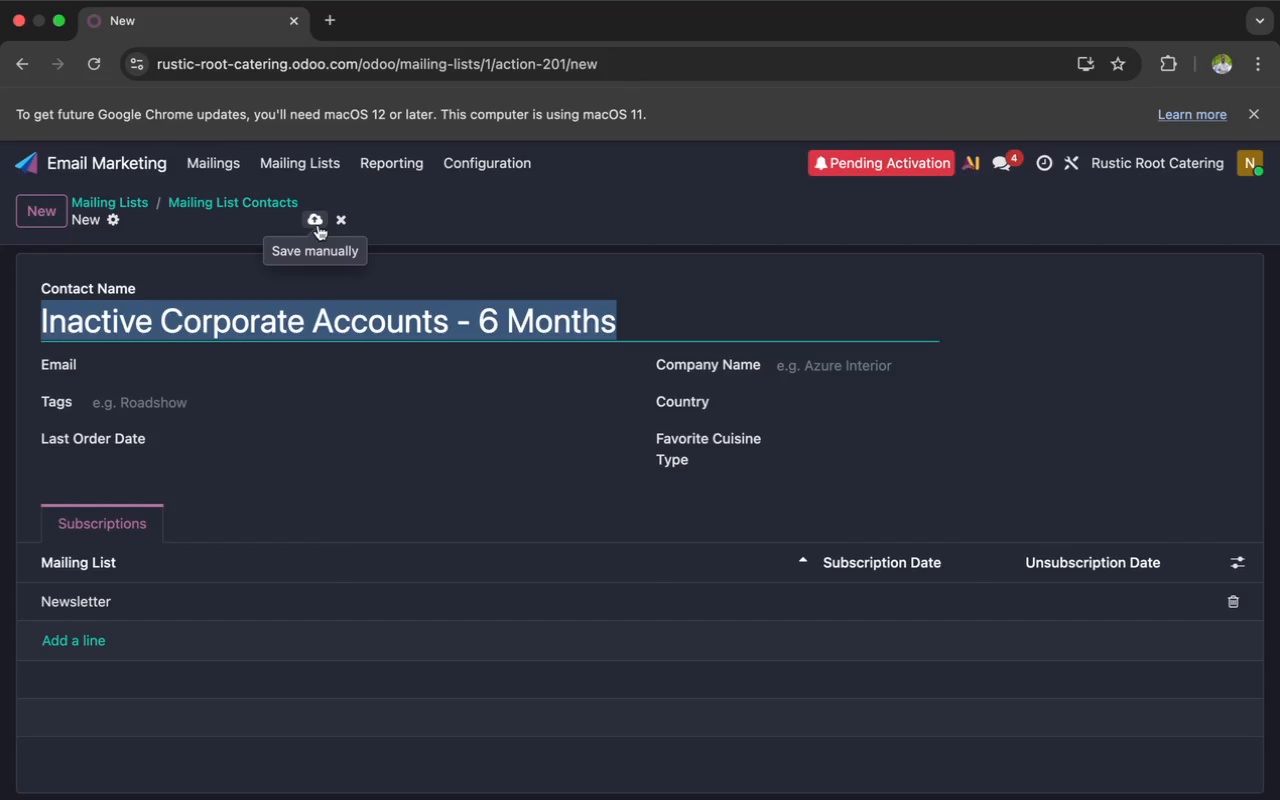 
wait(6.2)
 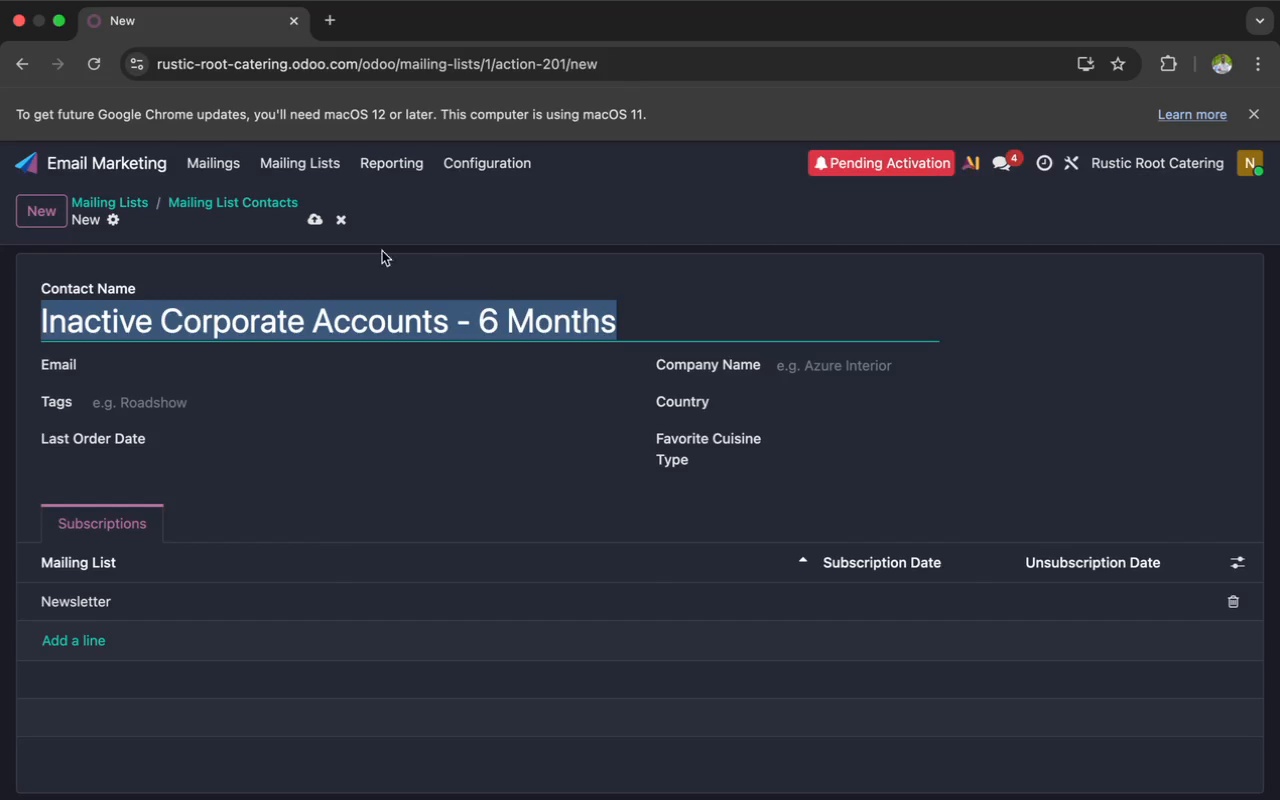 
left_click([319, 226])
 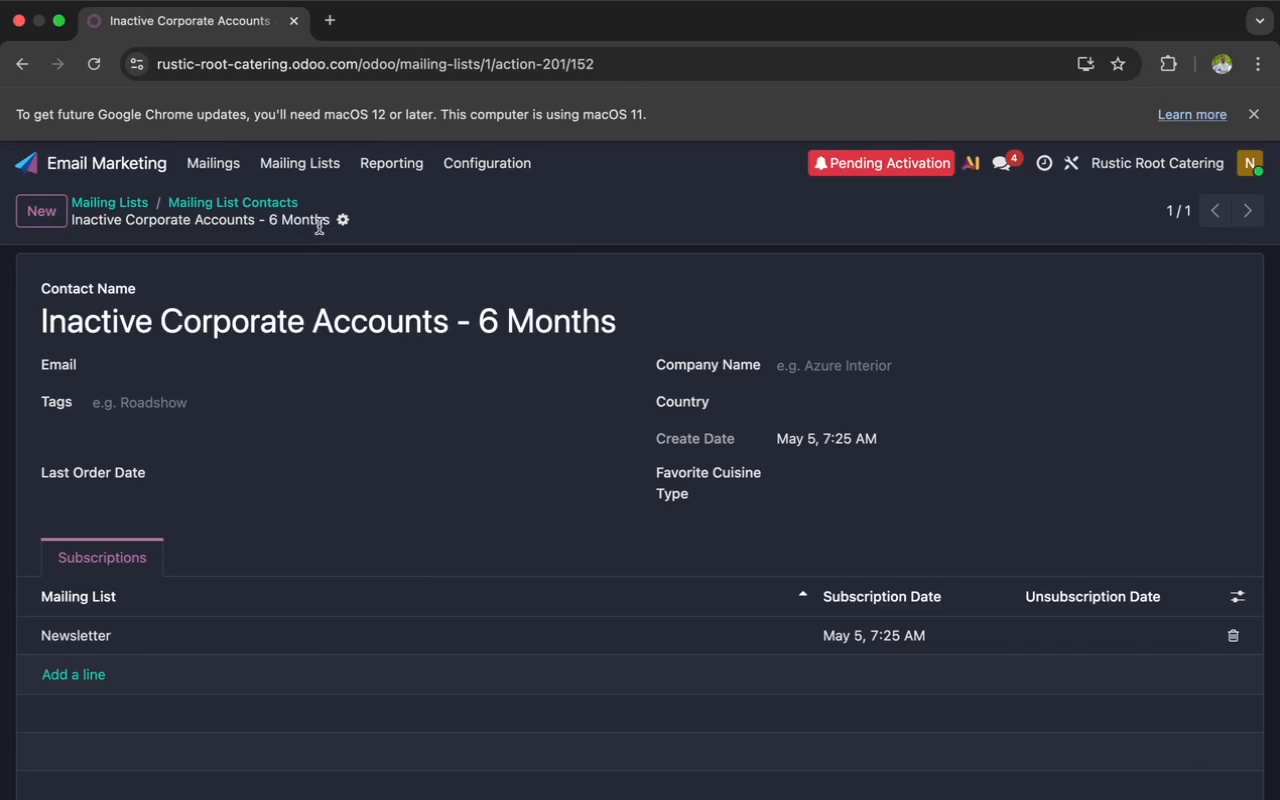 
wait(5.13)
 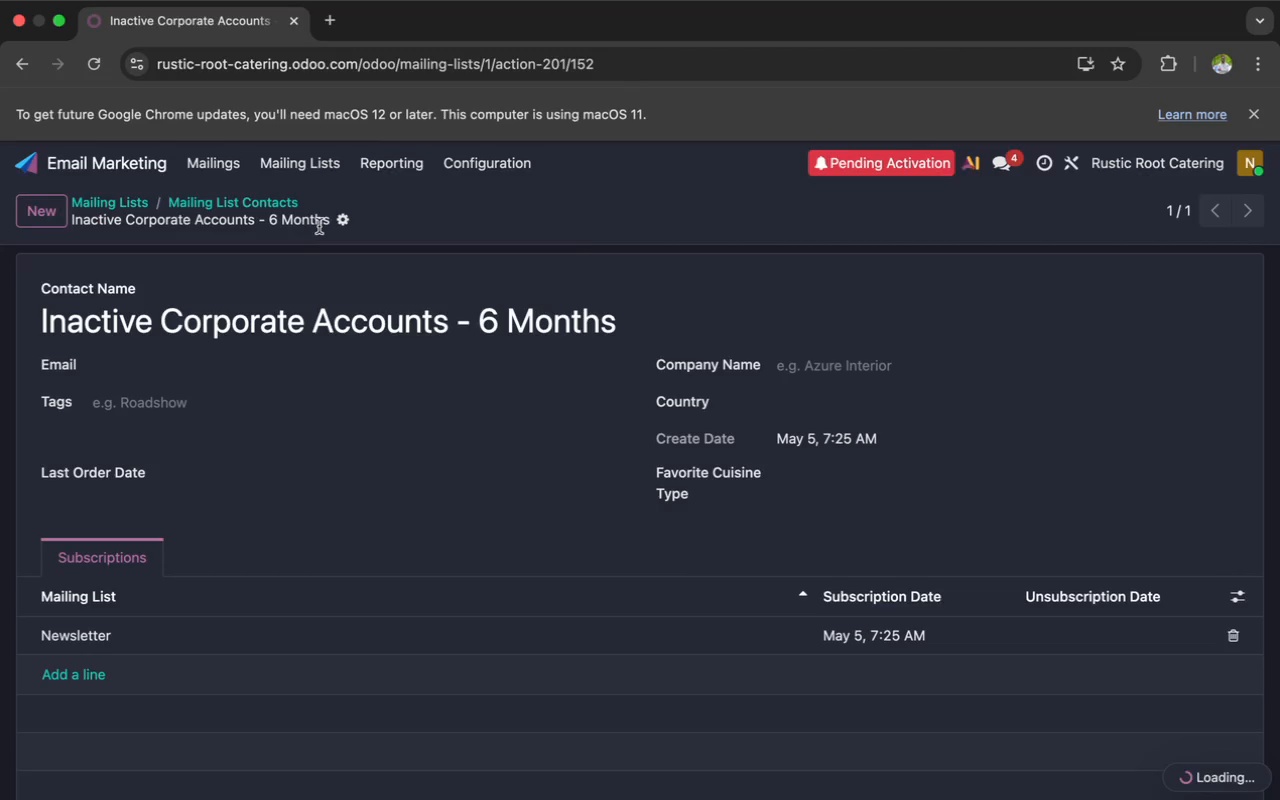 
scroll: coordinate [319, 226], scroll_direction: up, amount: 40.0
 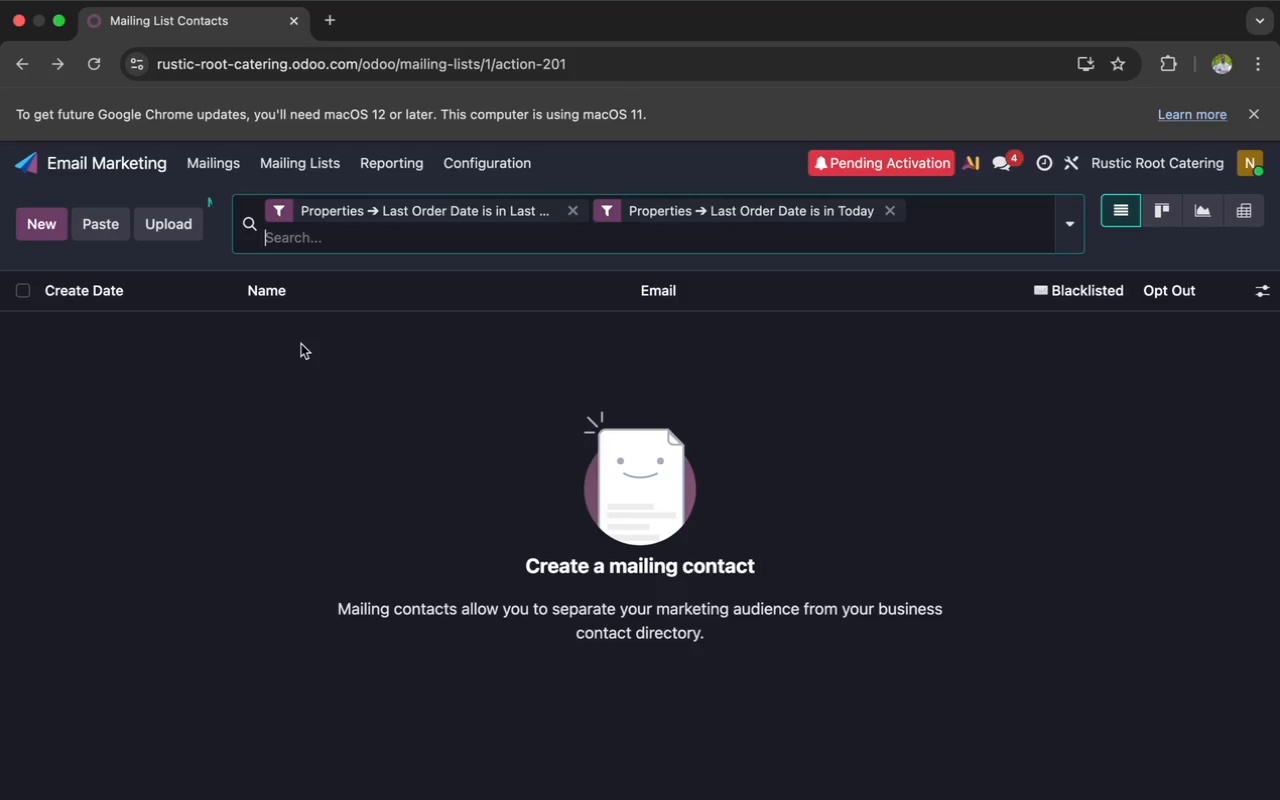 
wait(5.27)
 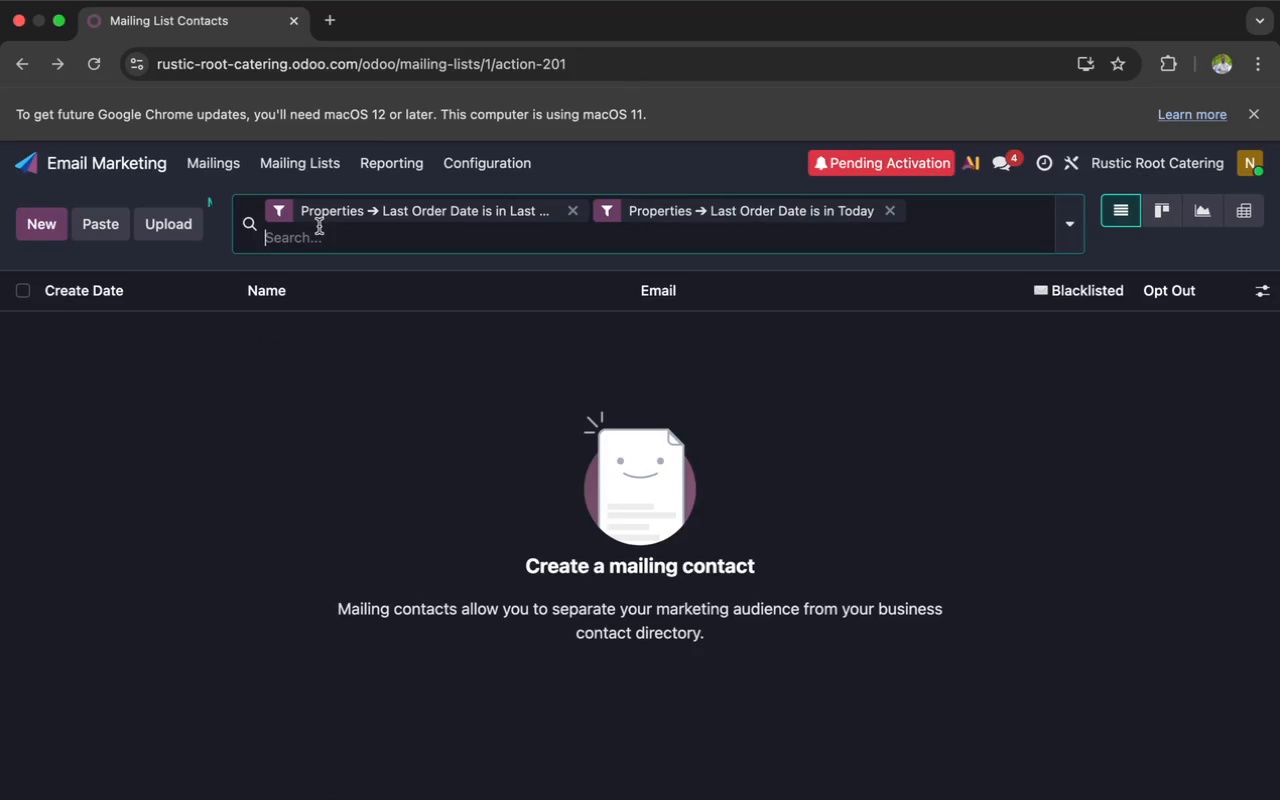 
scroll: coordinate [301, 344], scroll_direction: none, amount: 0.0
 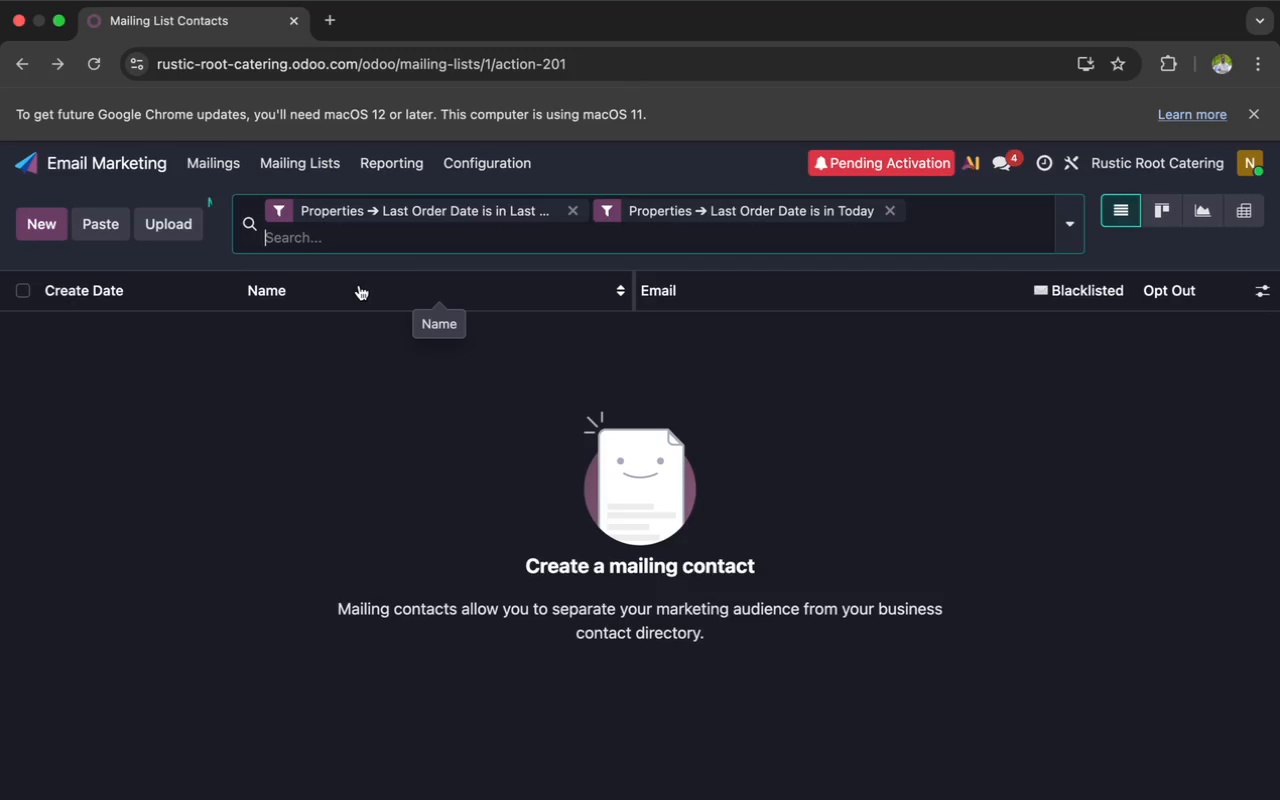 
wait(7.54)
 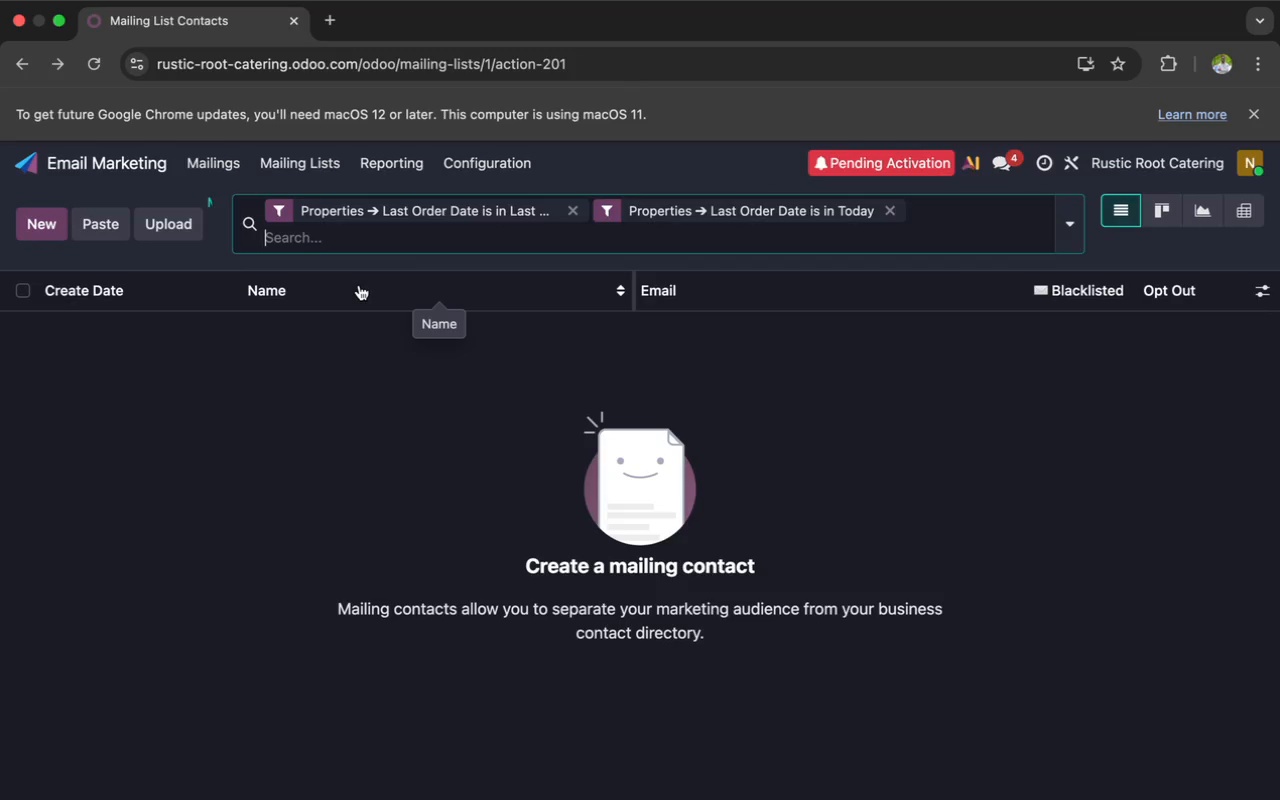 
left_click([438, 243])
 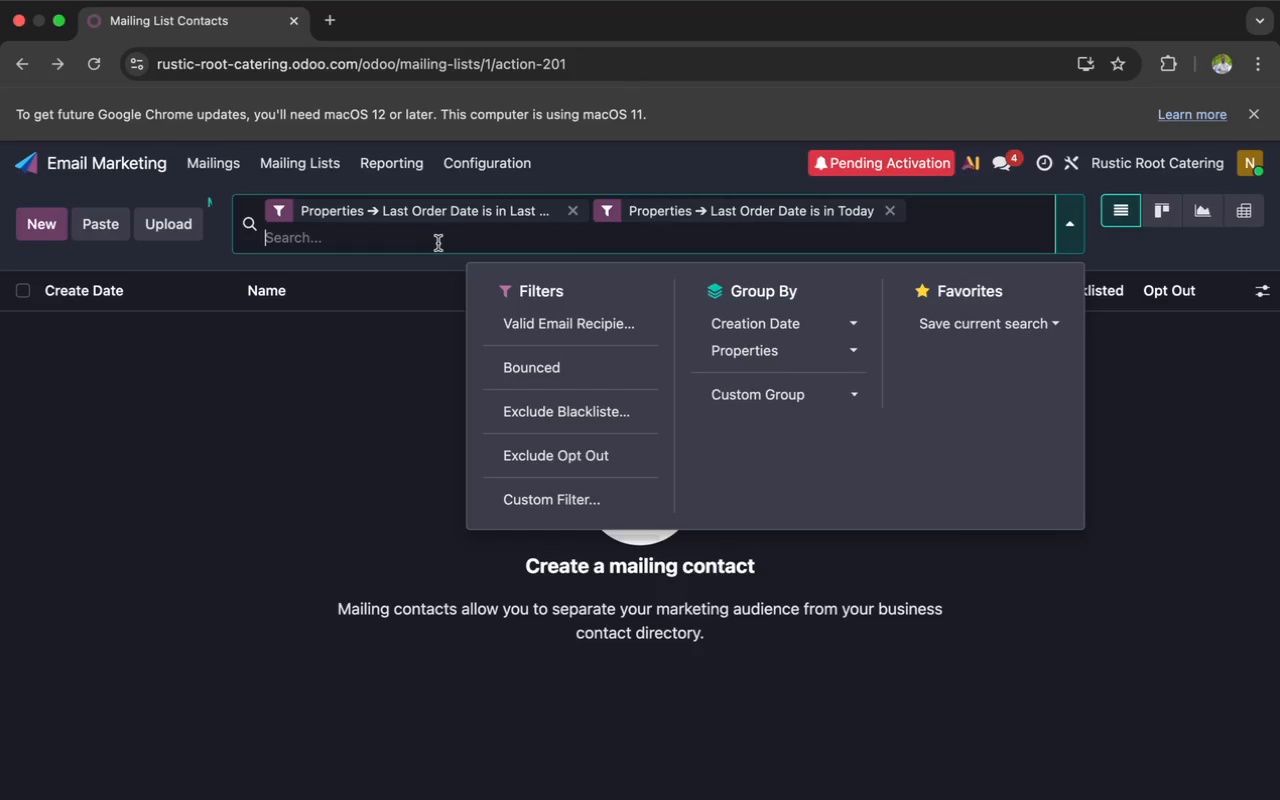 
scroll: coordinate [438, 243], scroll_direction: up, amount: 17.0
 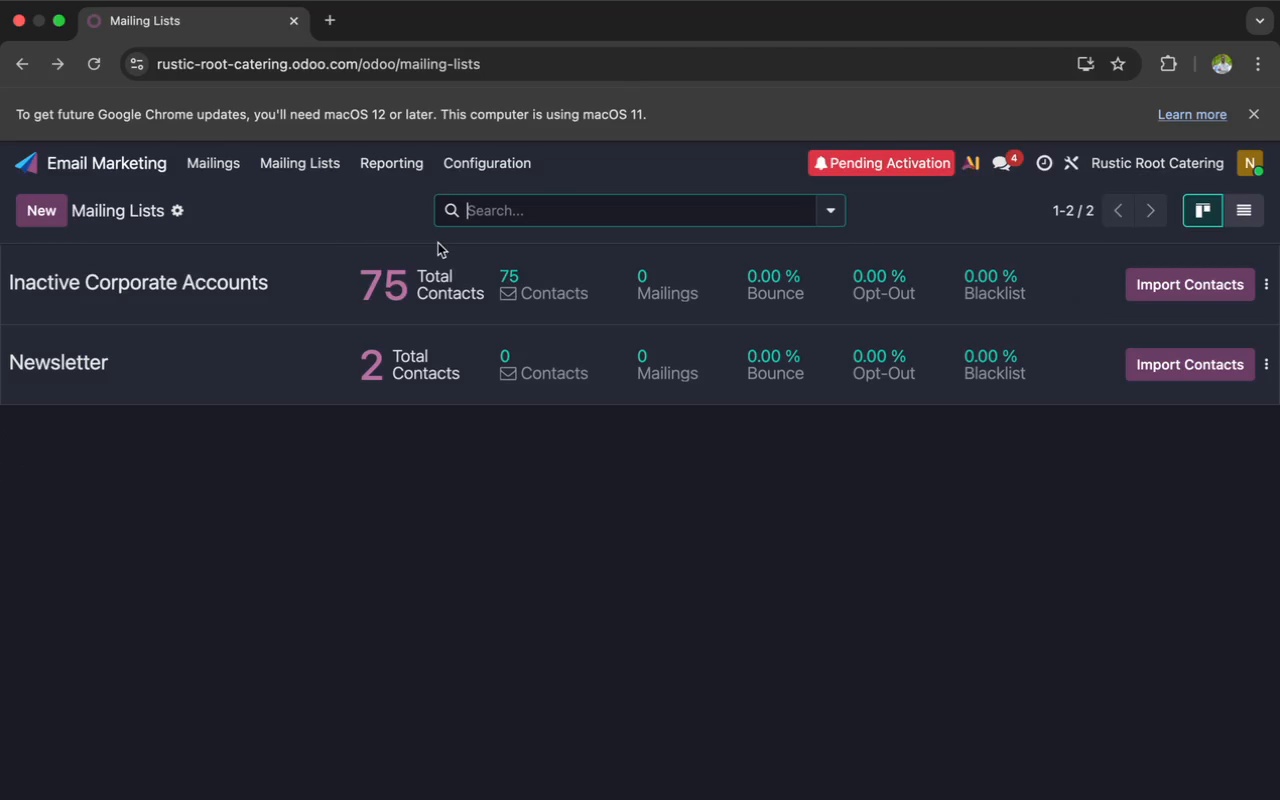 
left_click([325, 340])
 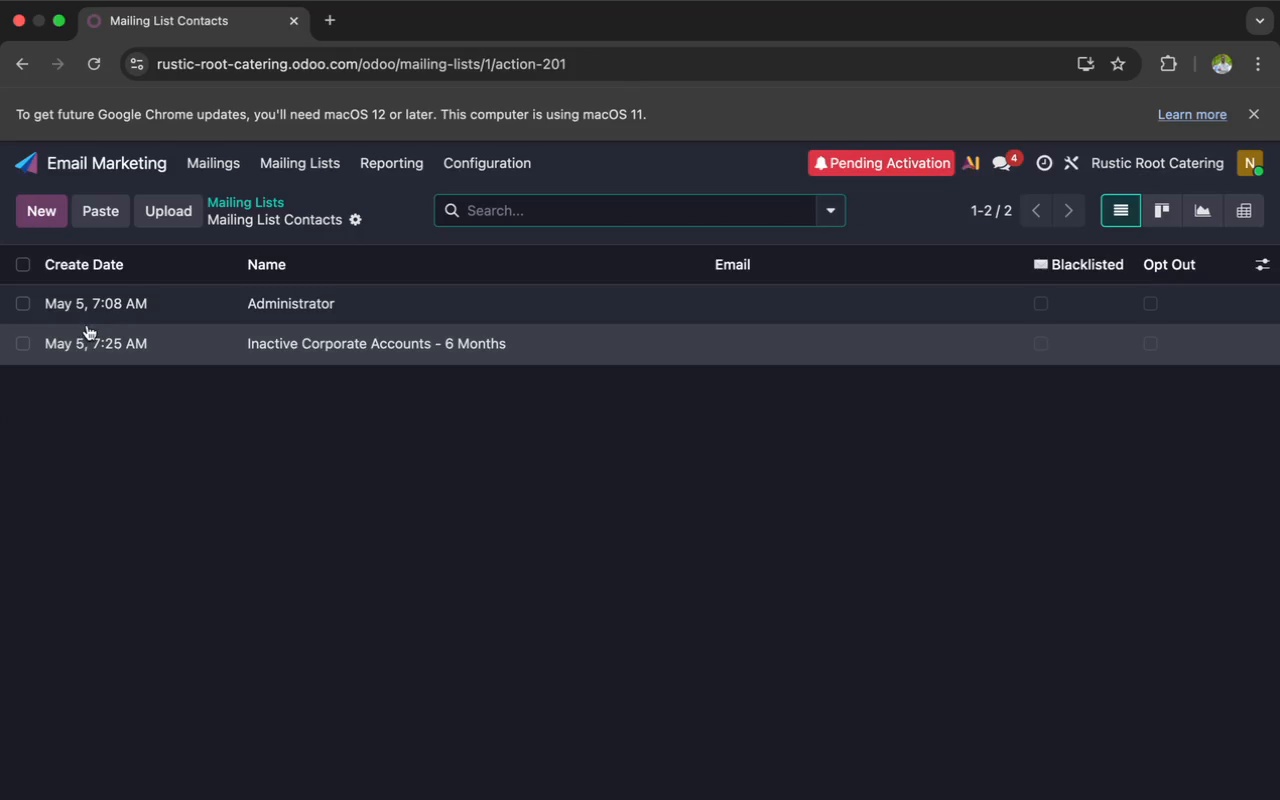 
left_click([30, 341])
 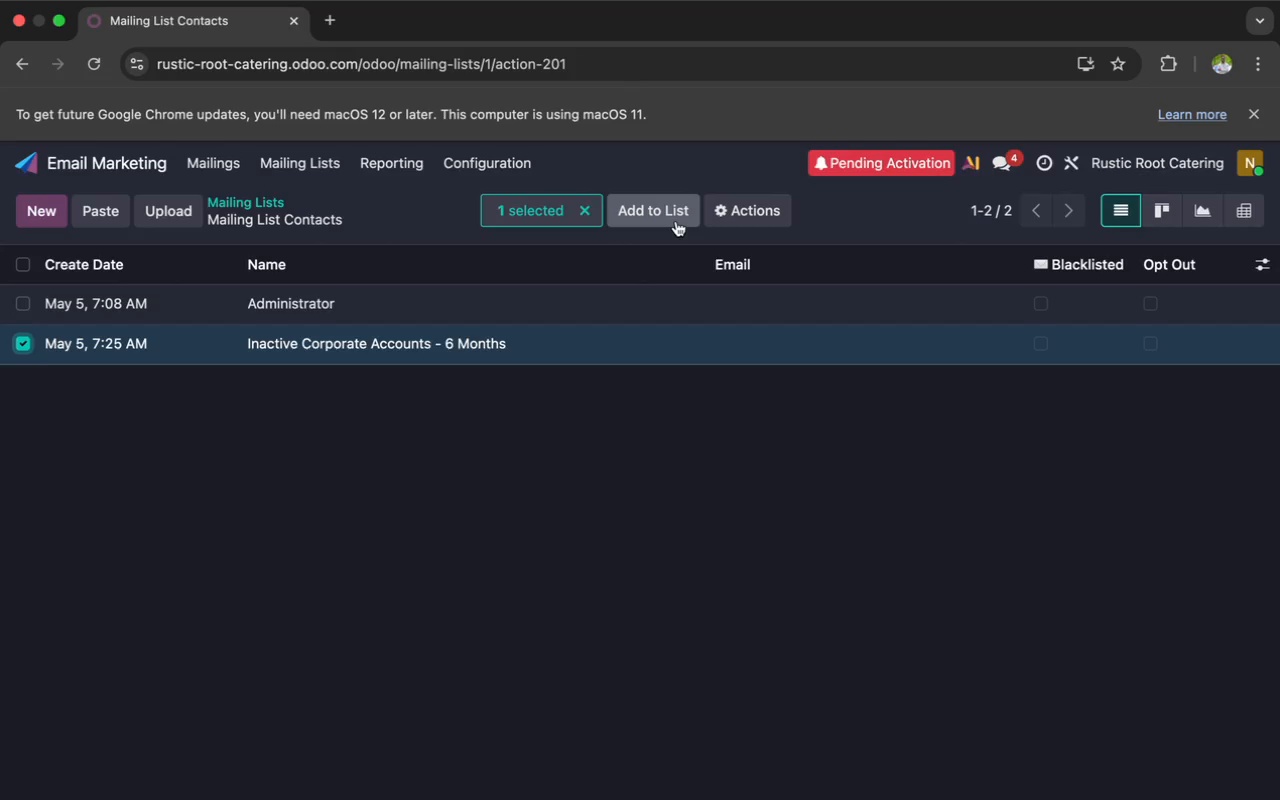 
wait(6.85)
 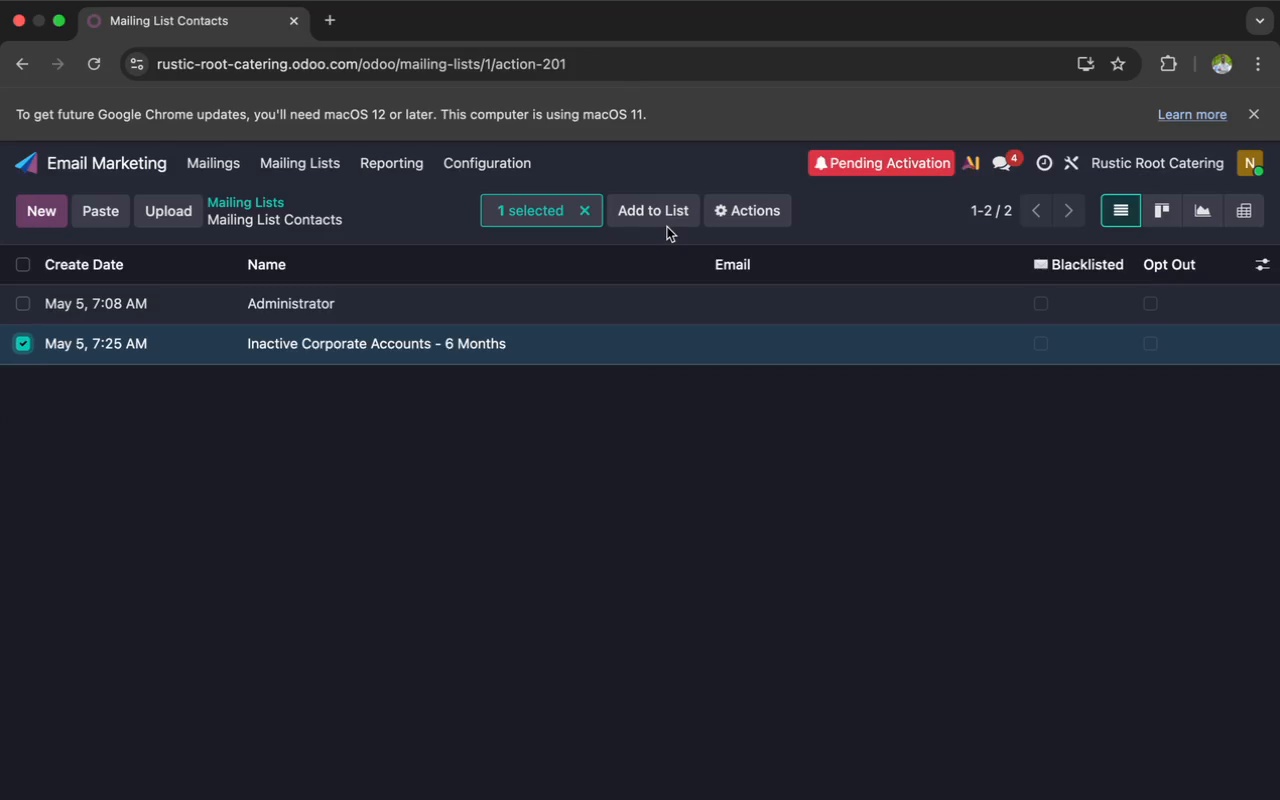 
left_click([741, 208])
 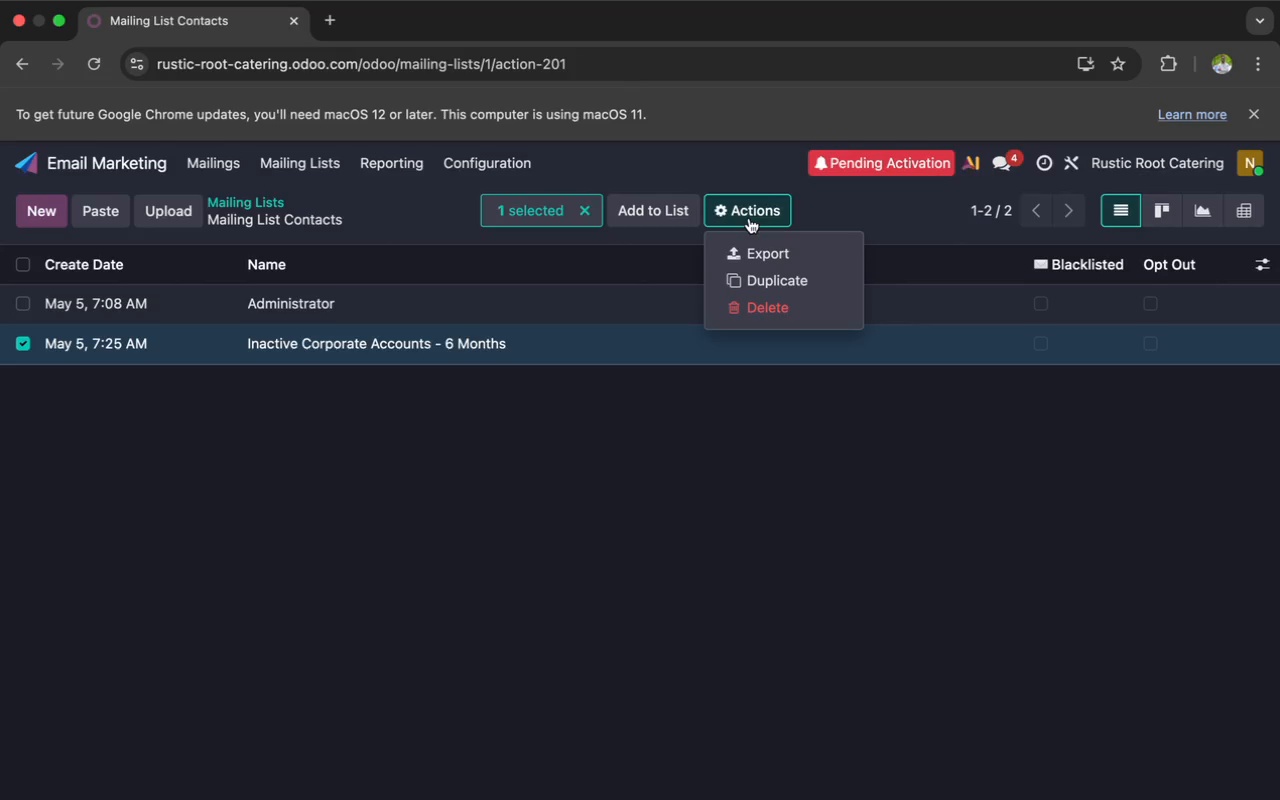 
left_click([674, 205])
 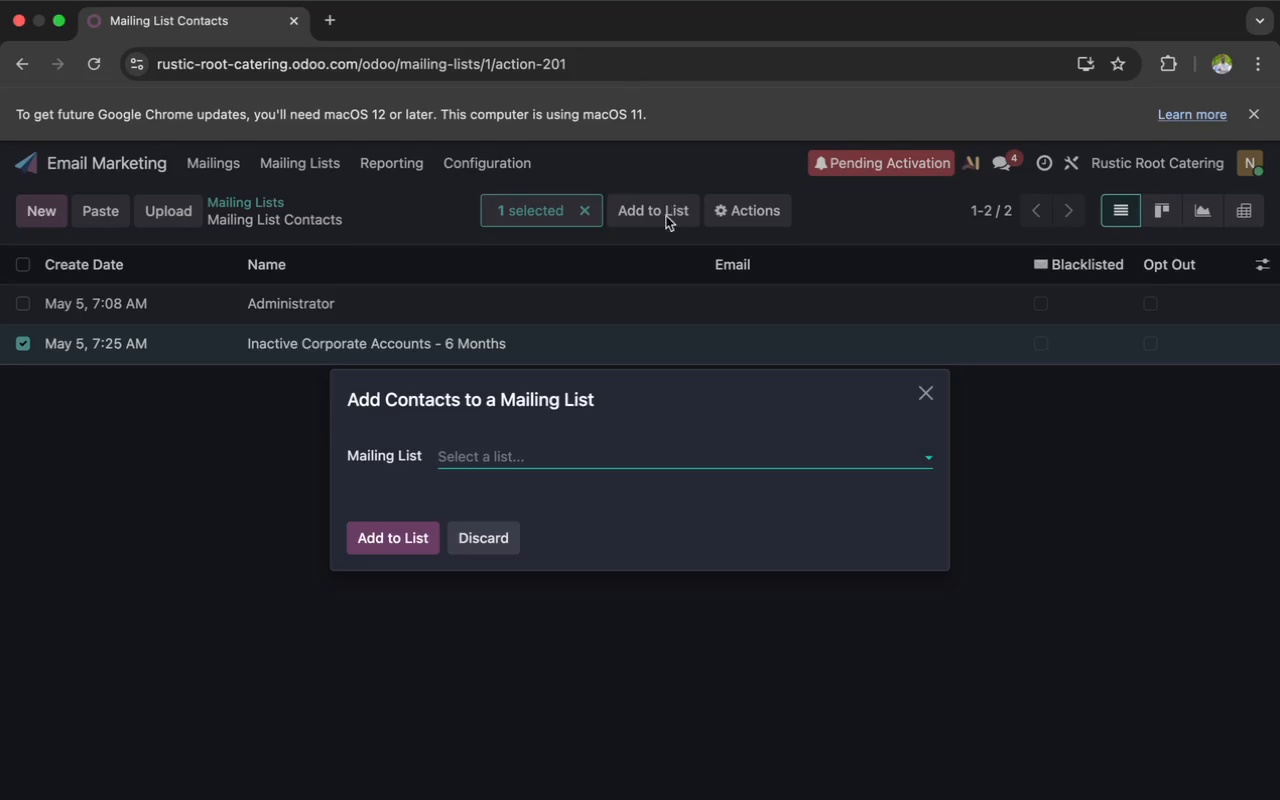 
wait(7.43)
 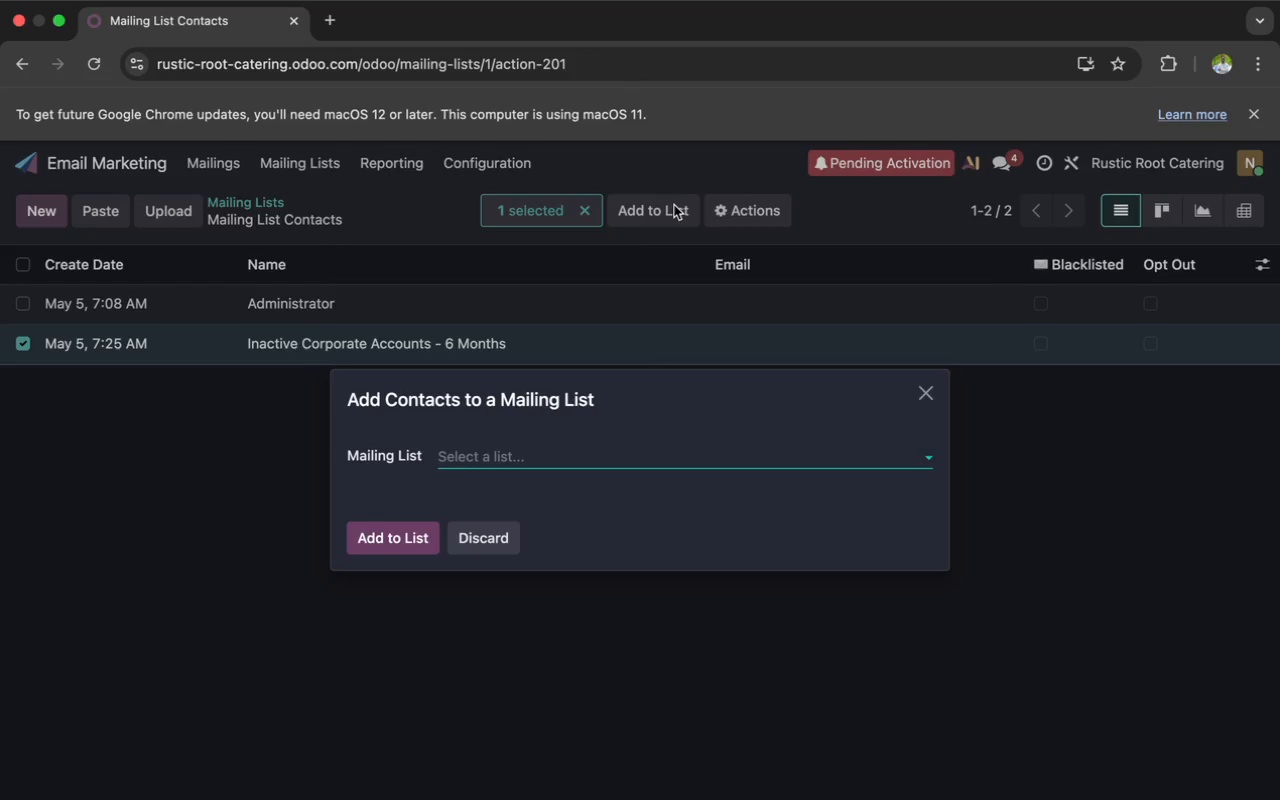 
left_click([482, 532])
 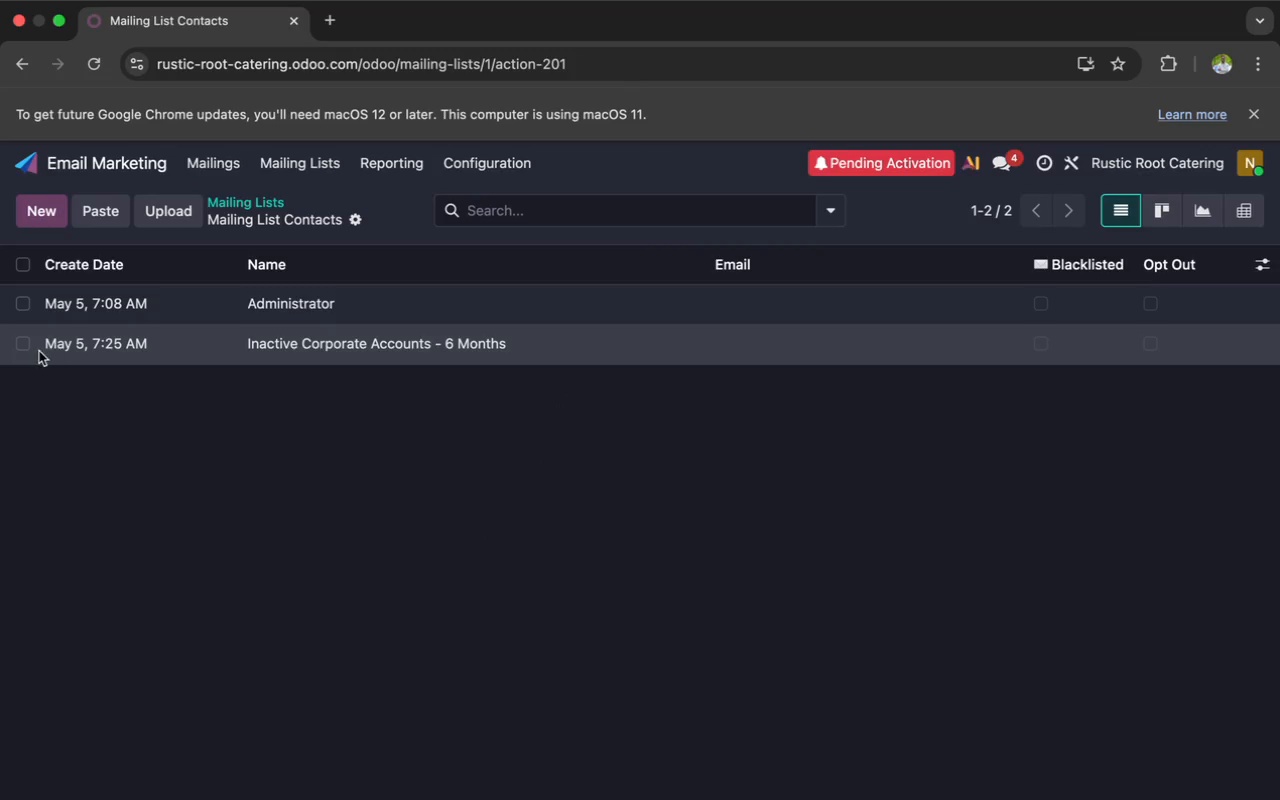 
left_click([23, 344])
 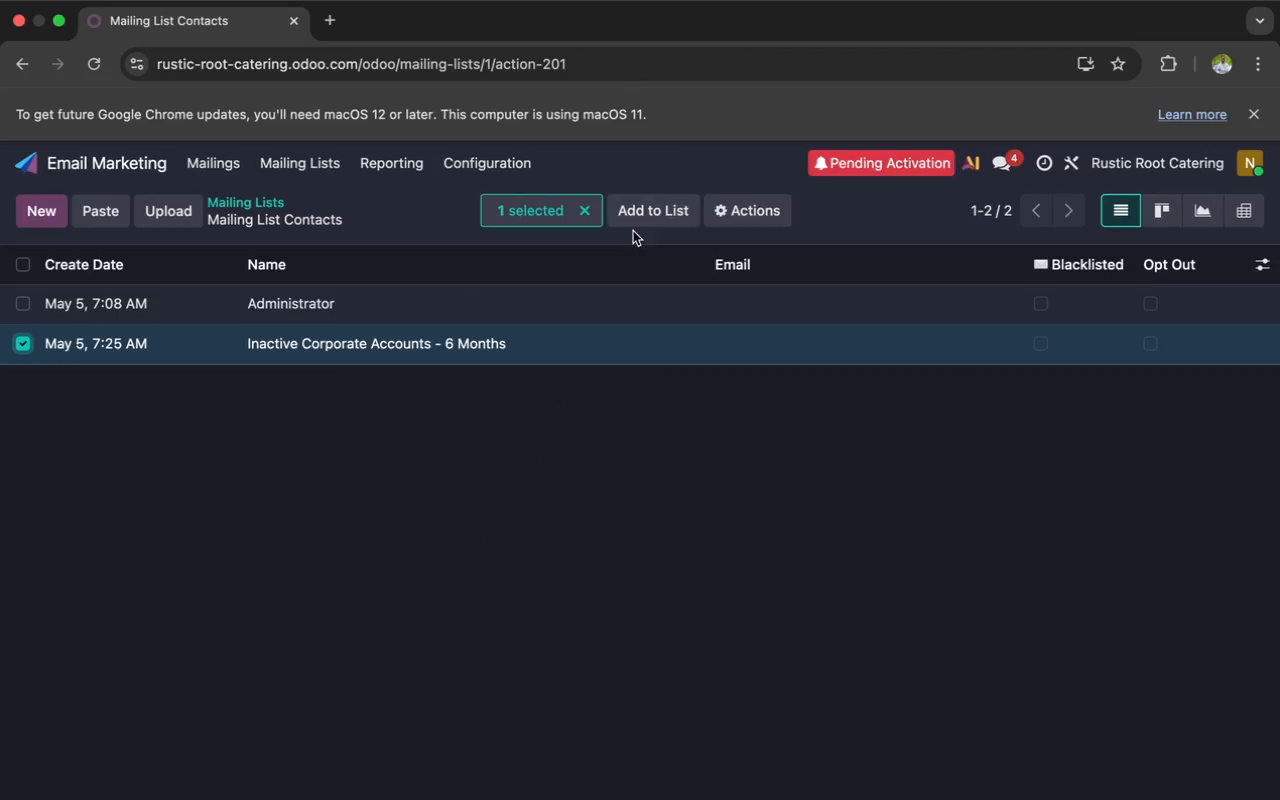 
left_click([724, 211])
 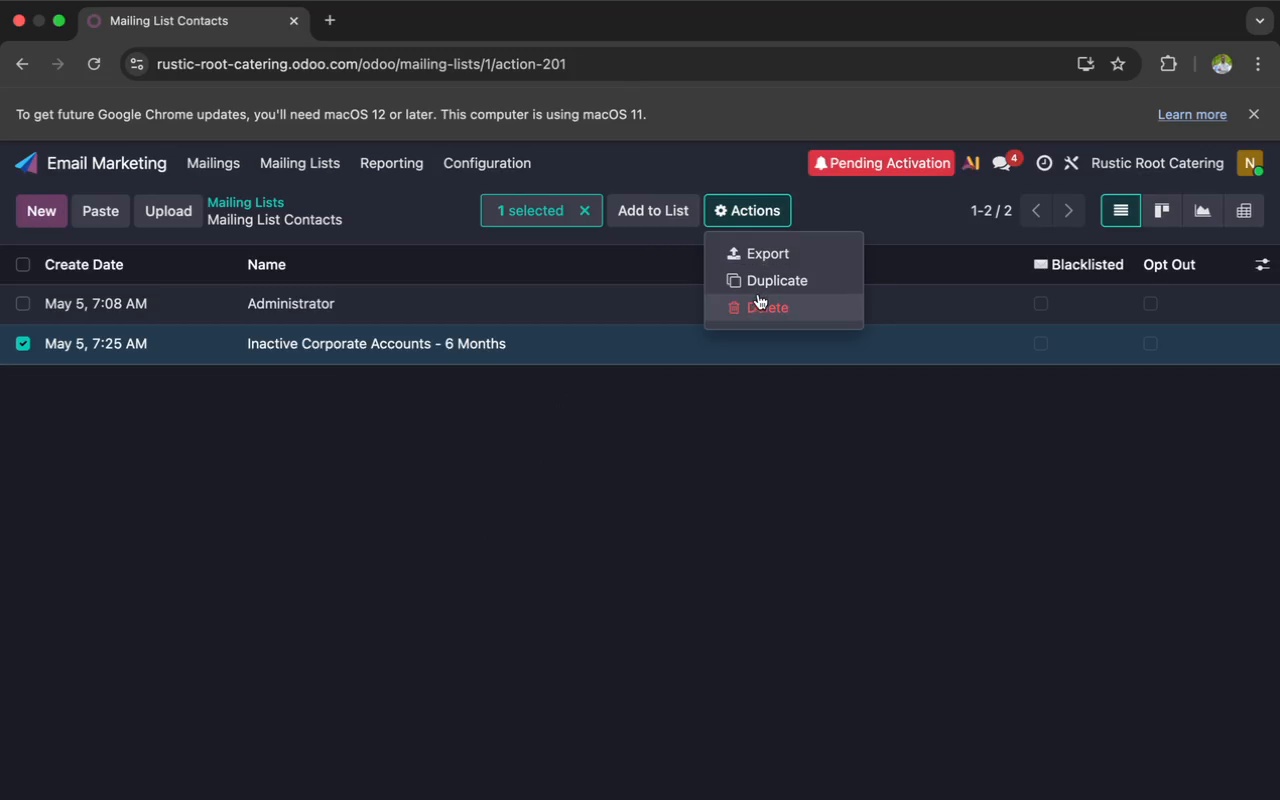 
left_click([754, 298])
 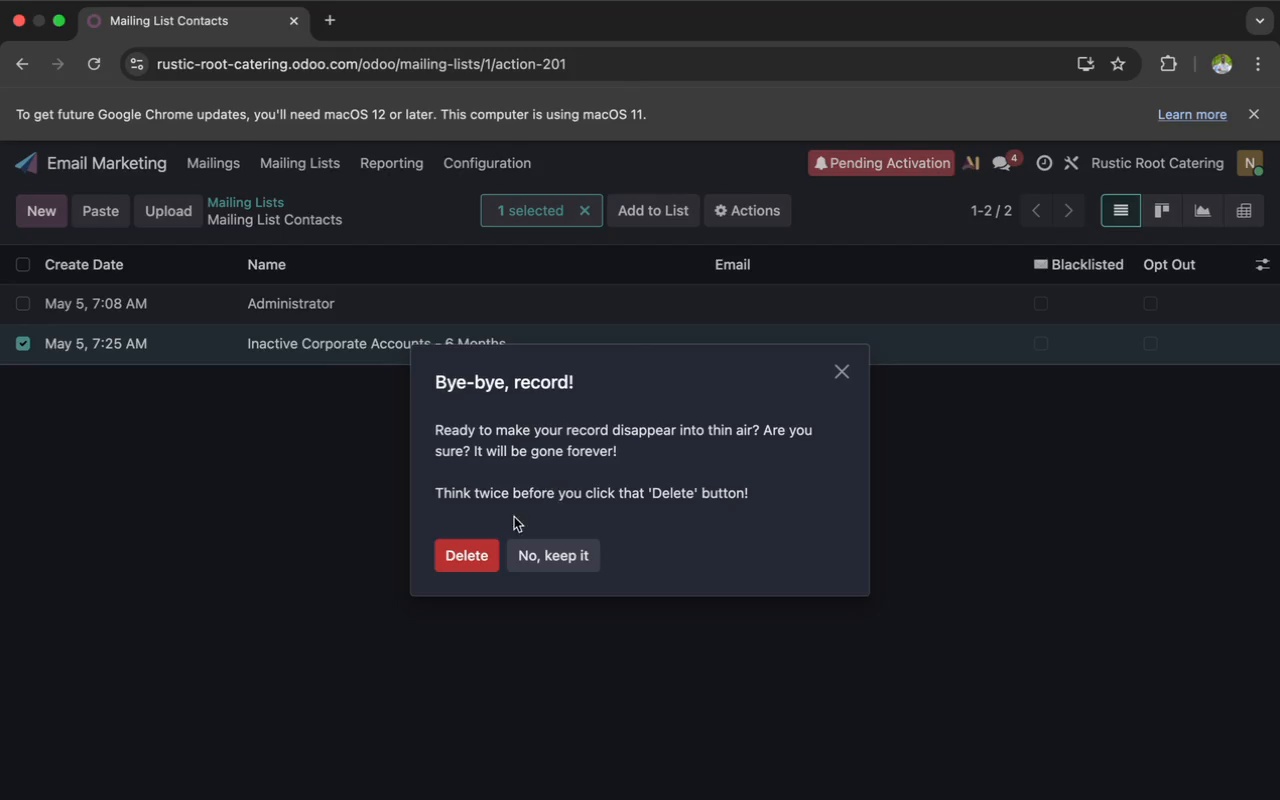 
left_click([470, 551])
 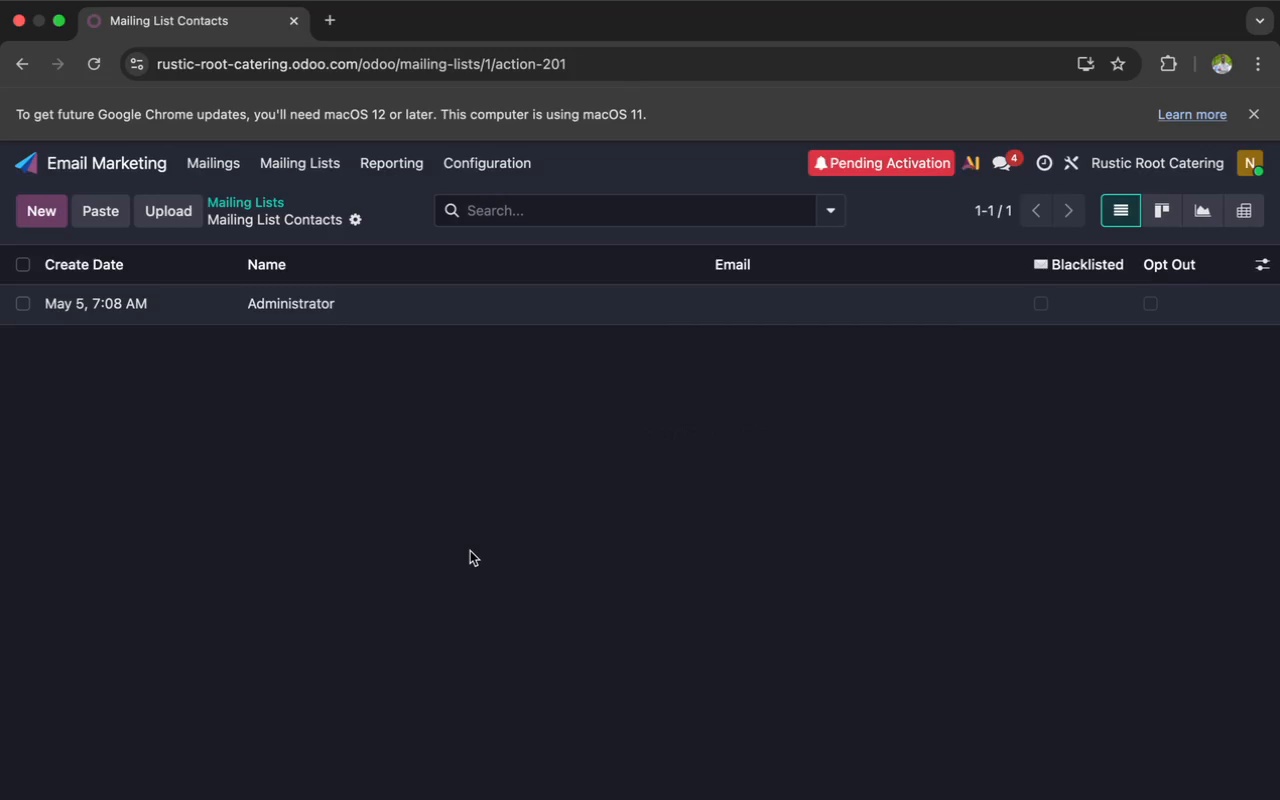 
scroll: coordinate [470, 551], scroll_direction: up, amount: 46.0
 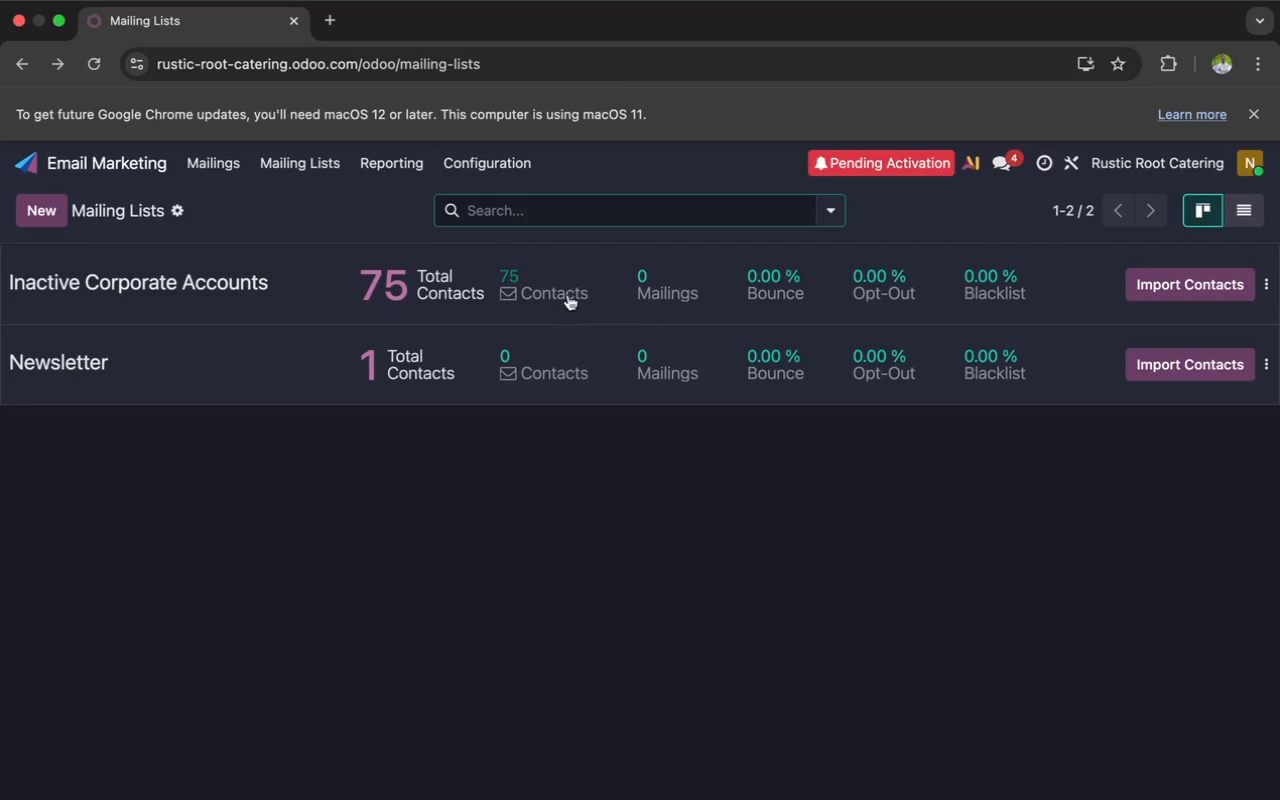 
left_click([572, 212])
 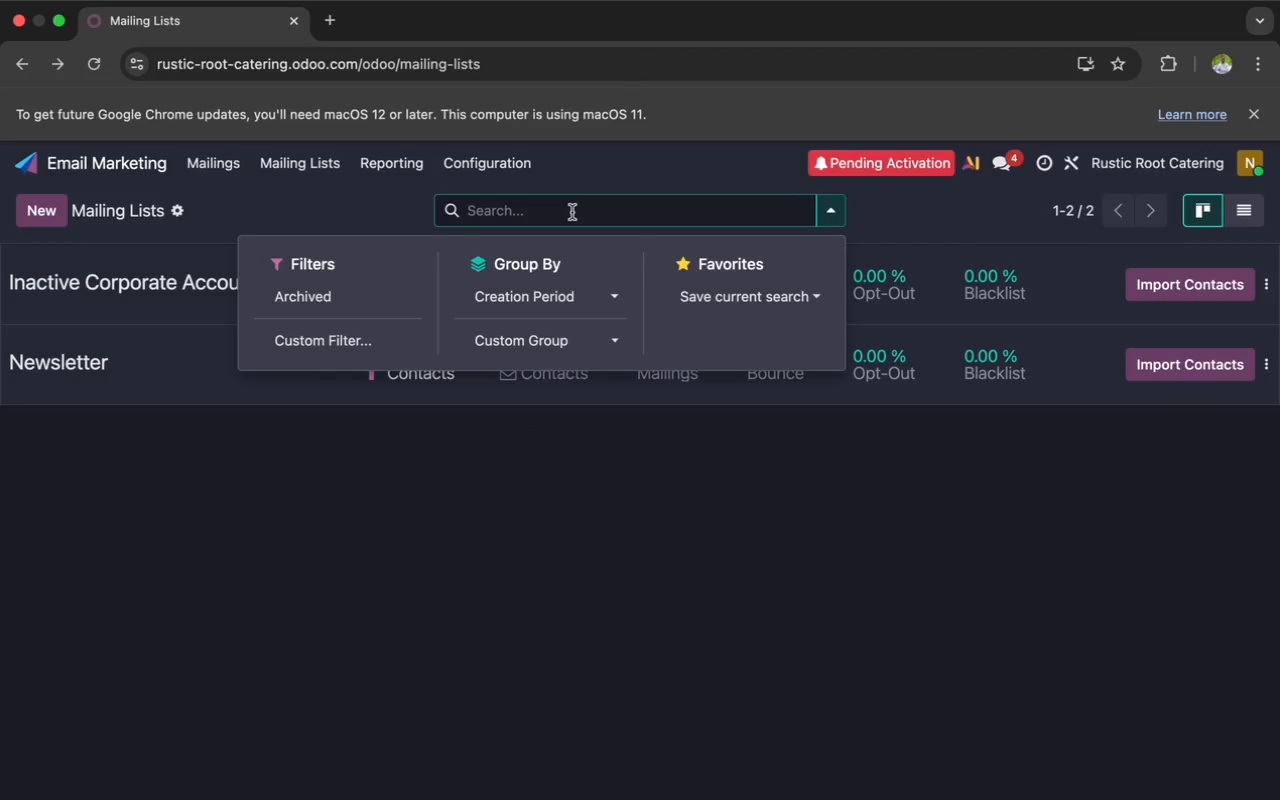 
type(seg)
 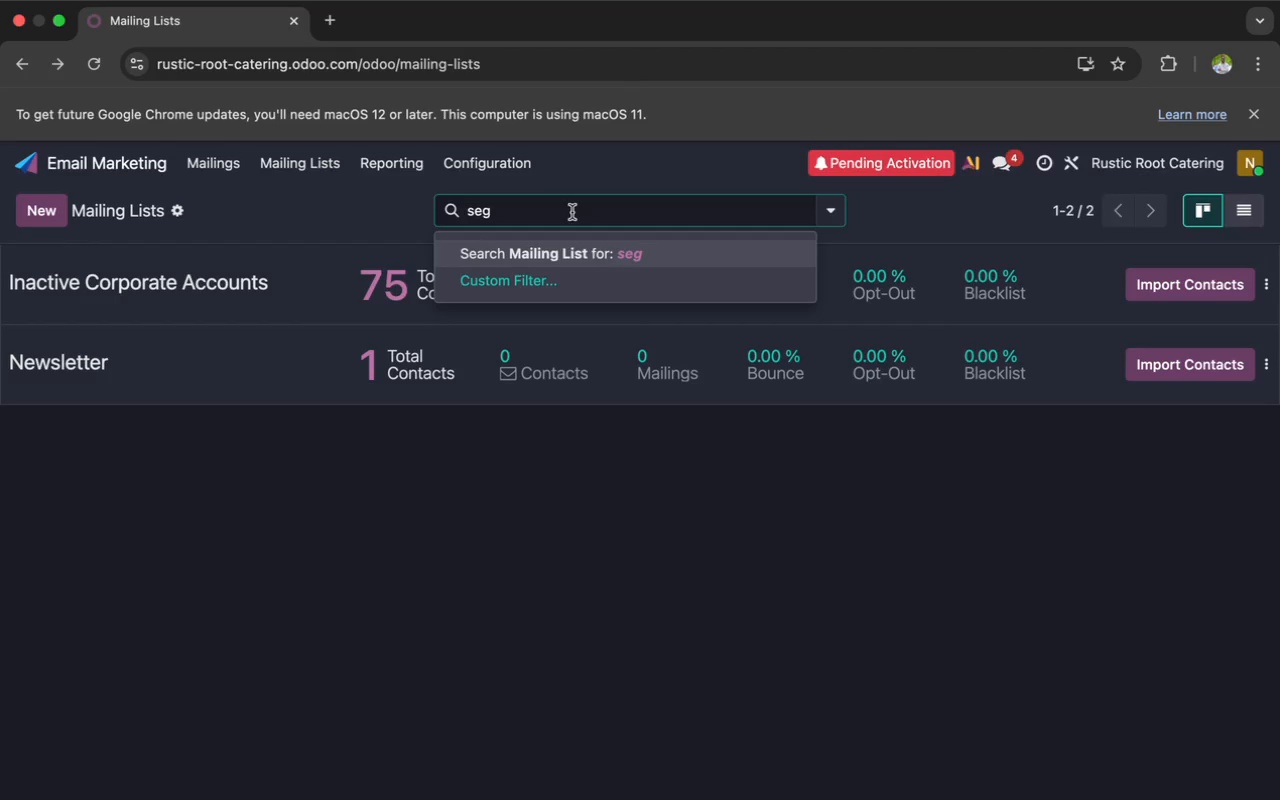 
wait(5.38)
 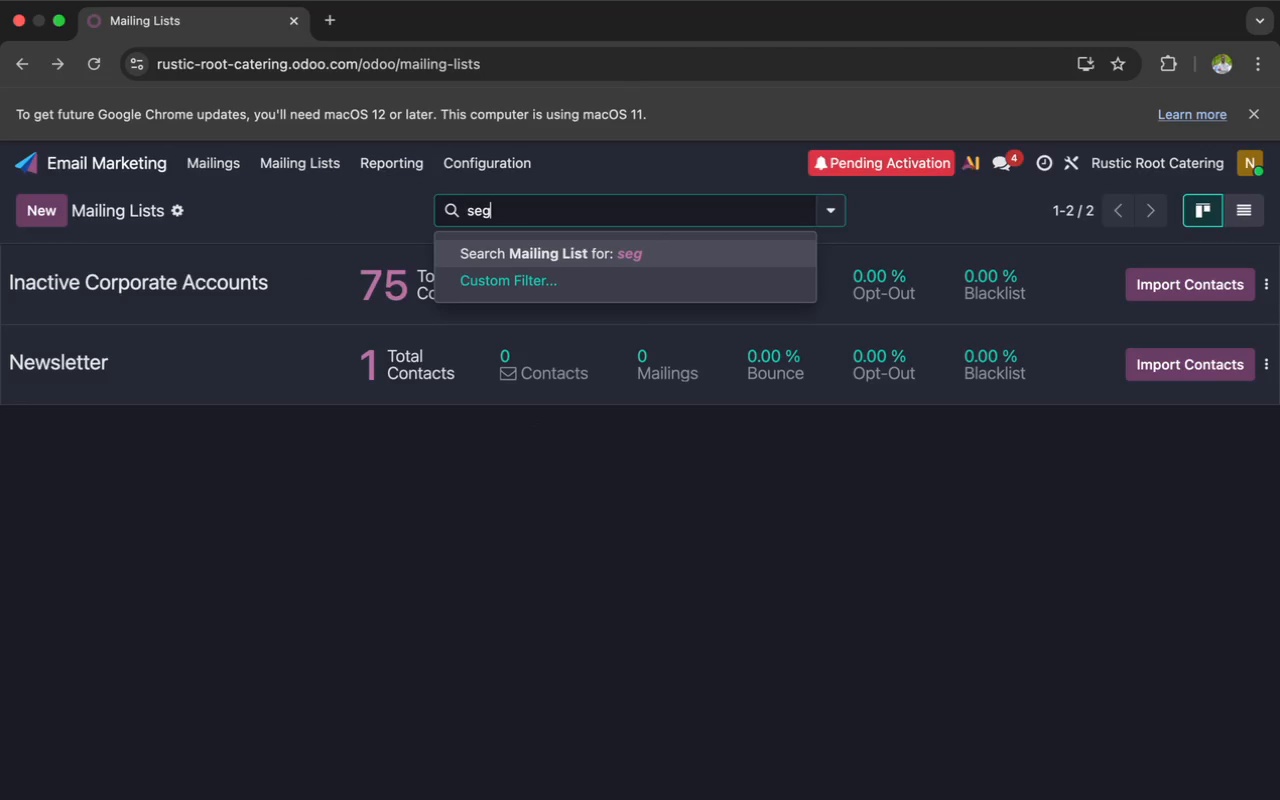 
type(ment)
 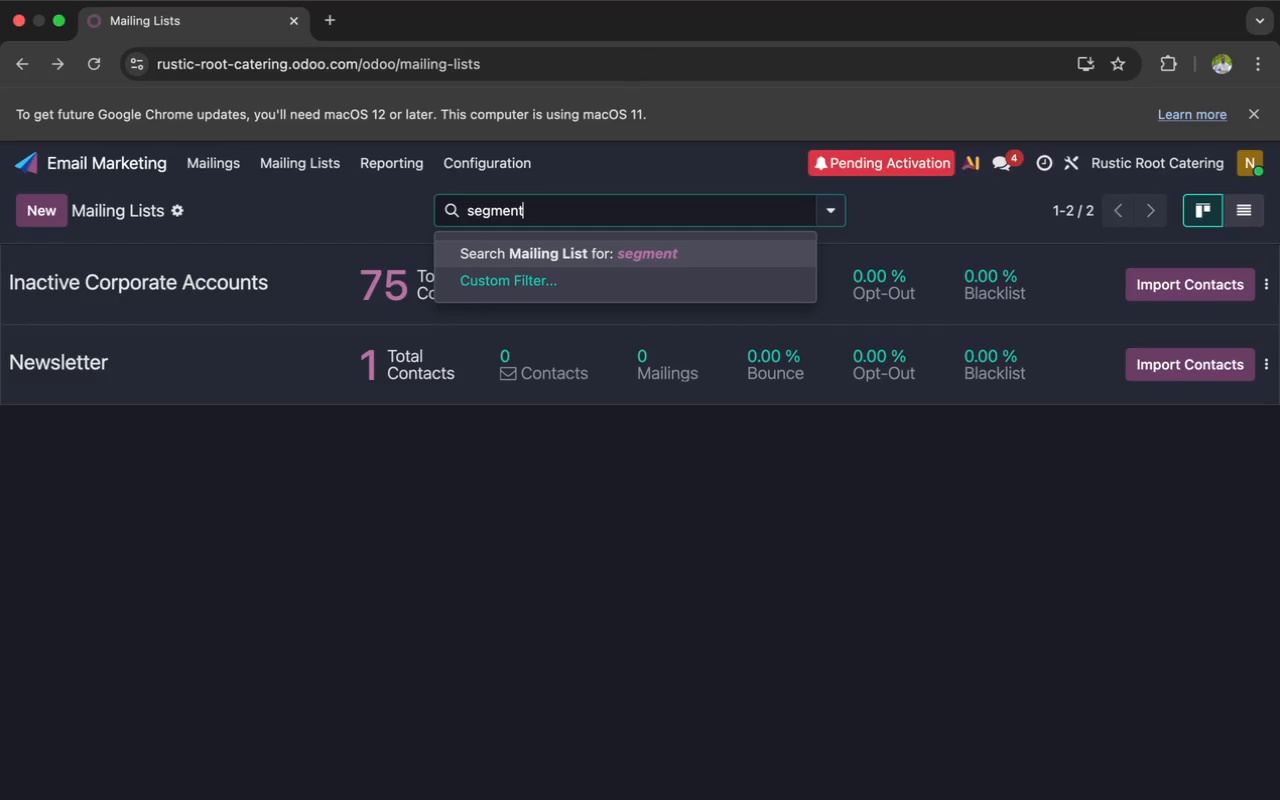 
key(Enter)
 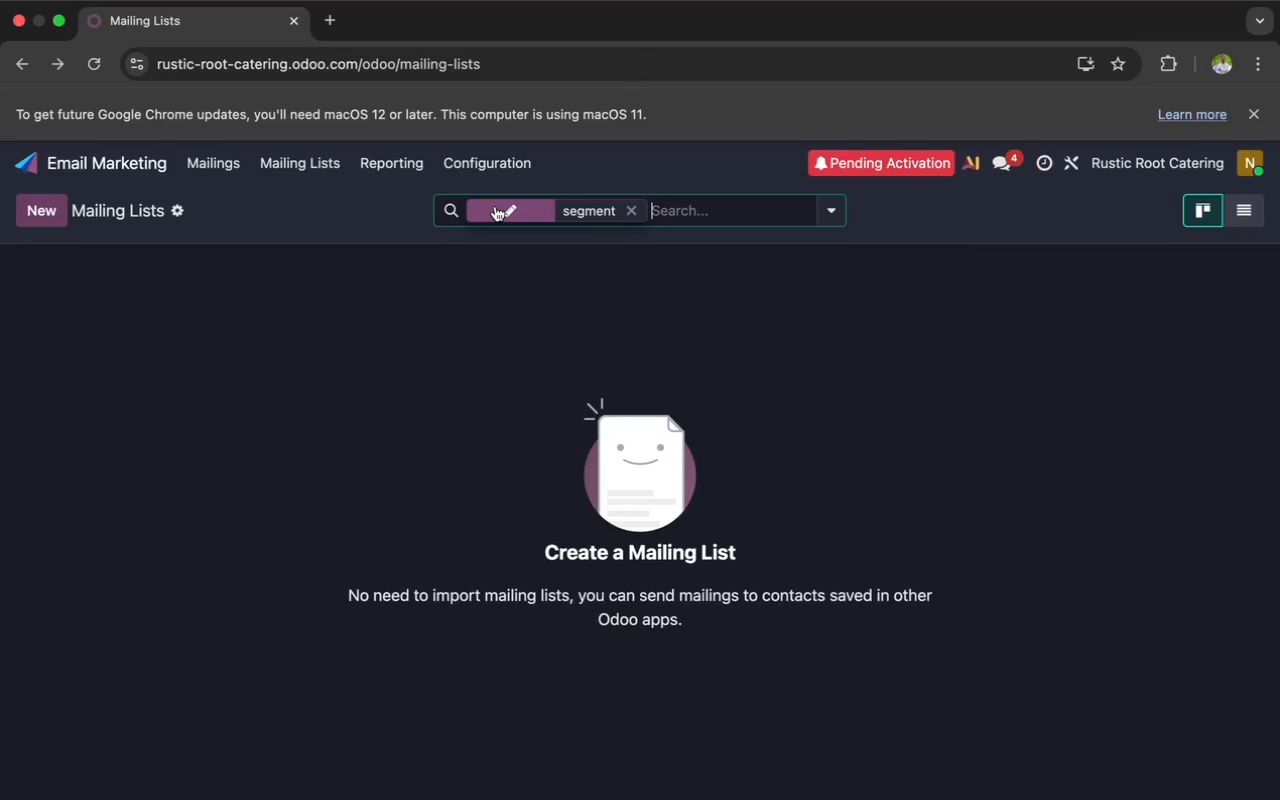 
left_click([503, 208])
 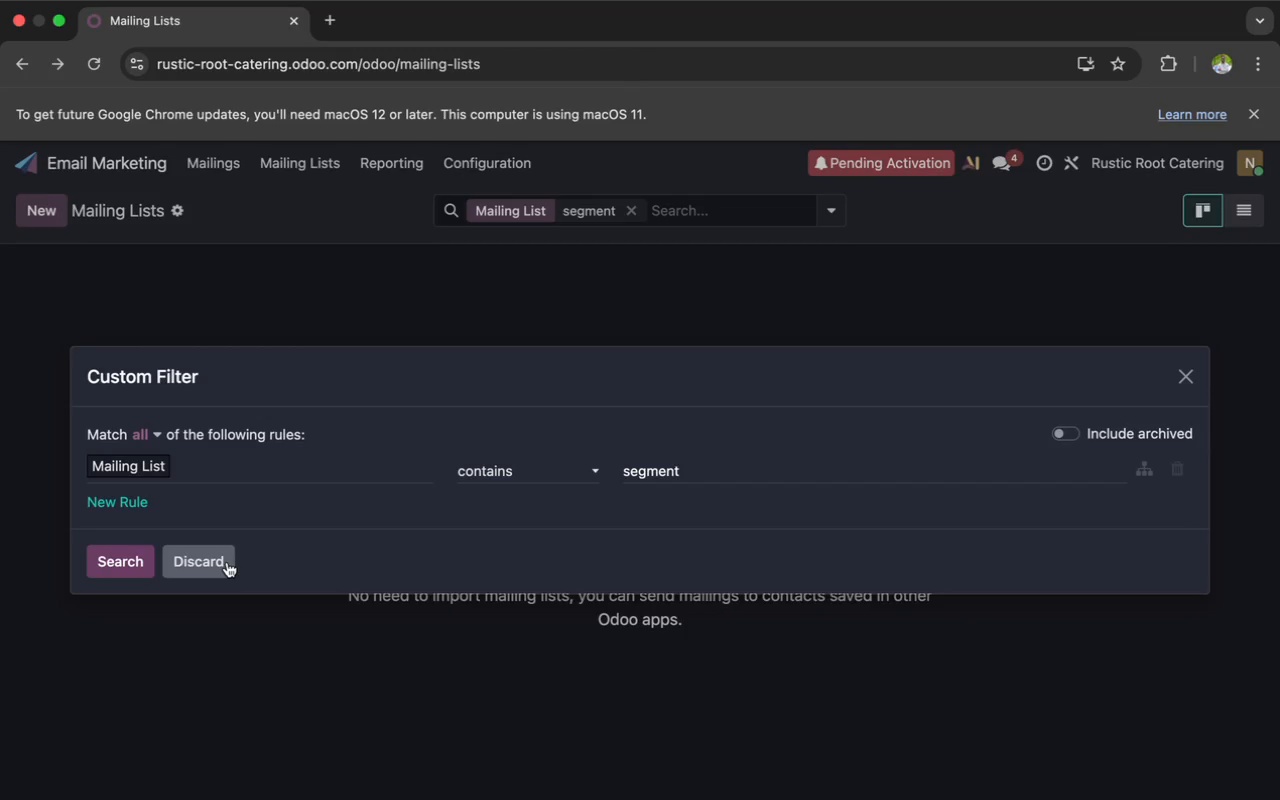 
wait(6.49)
 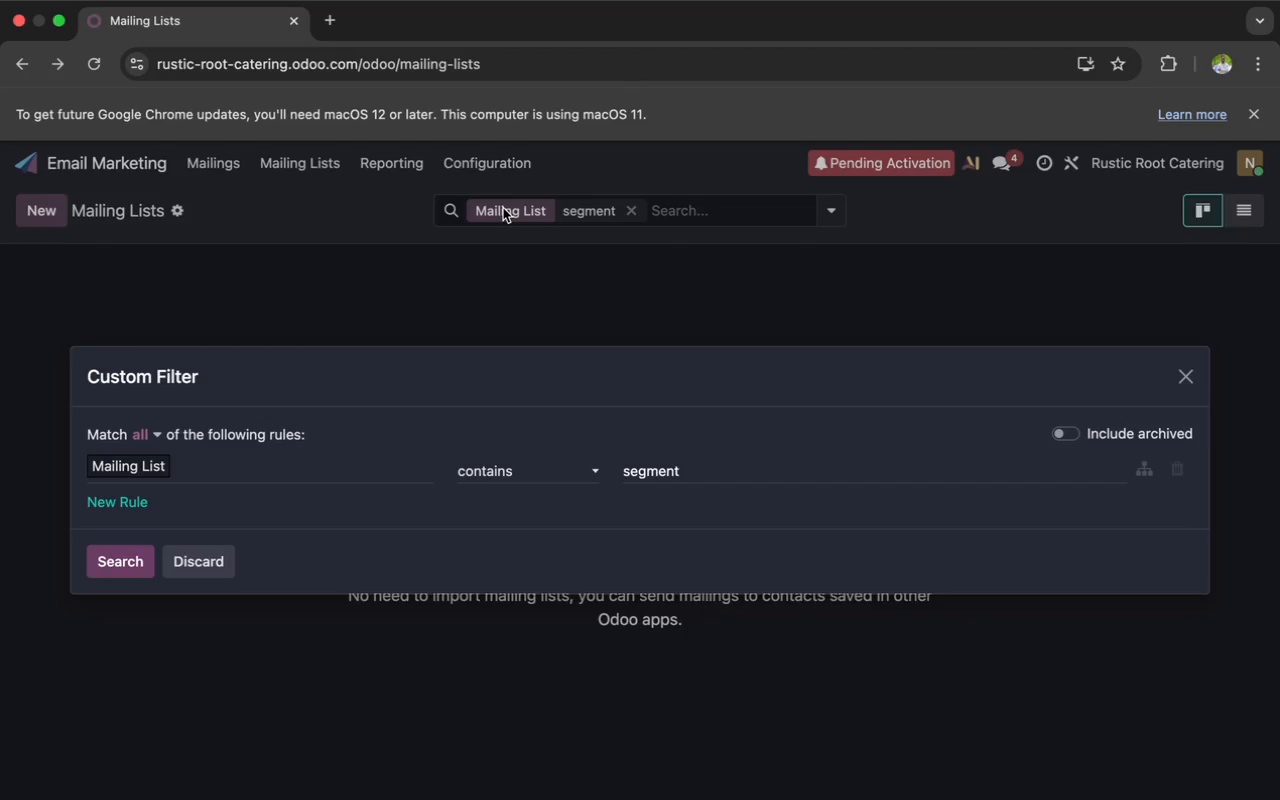 
left_click([227, 562])
 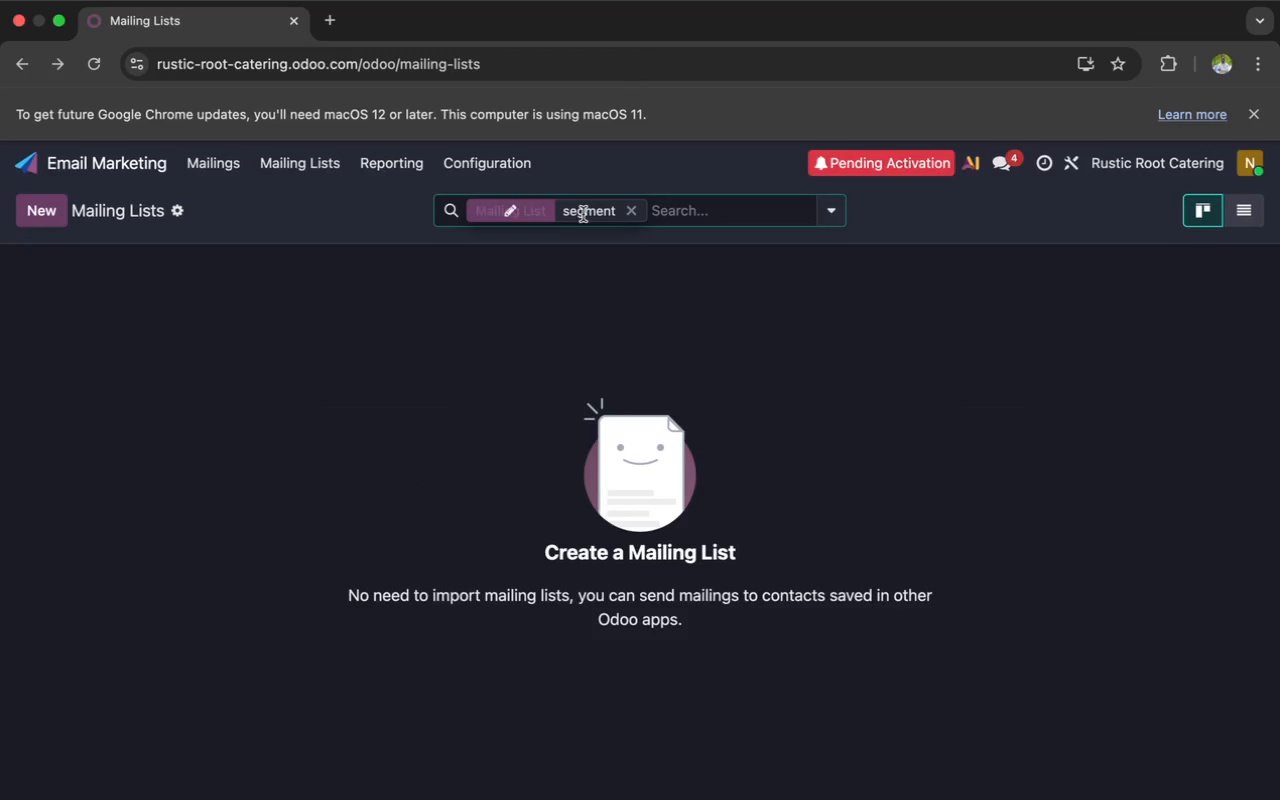 
left_click([583, 214])
 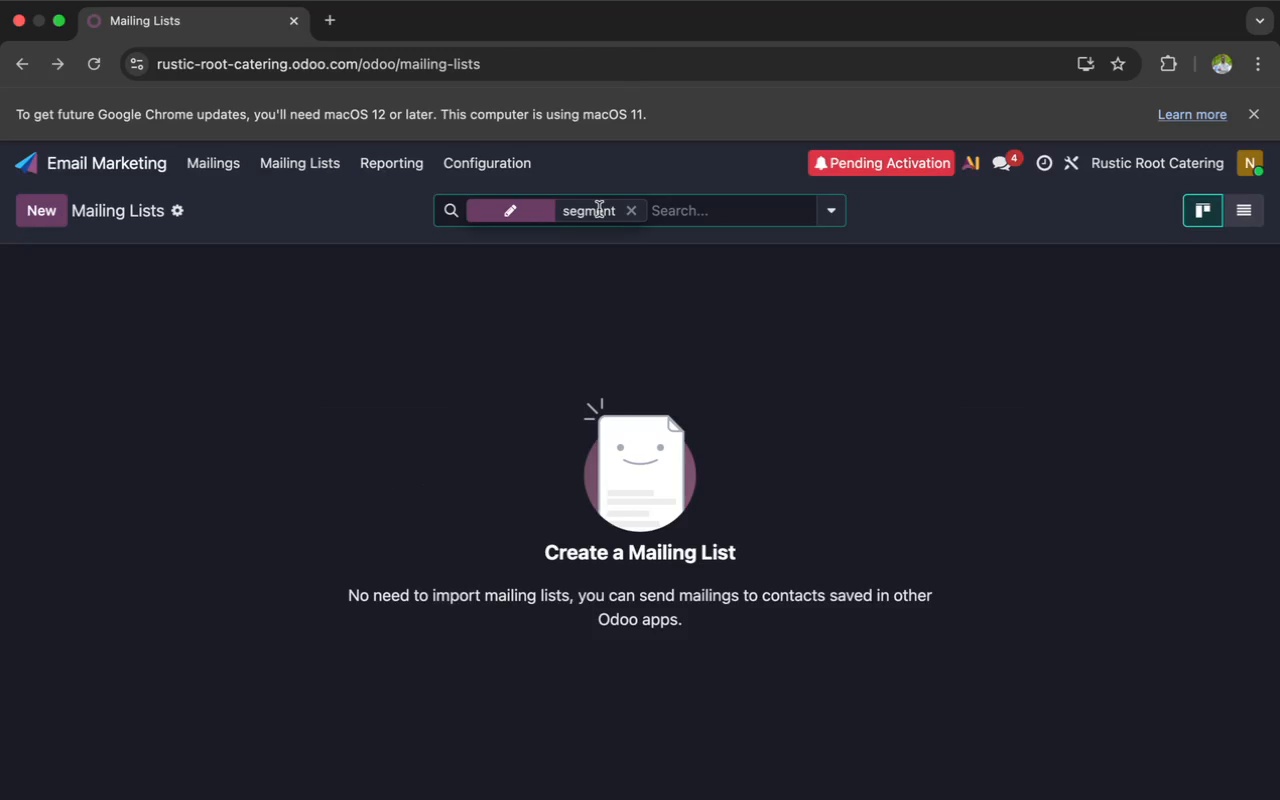 
double_click([599, 209])
 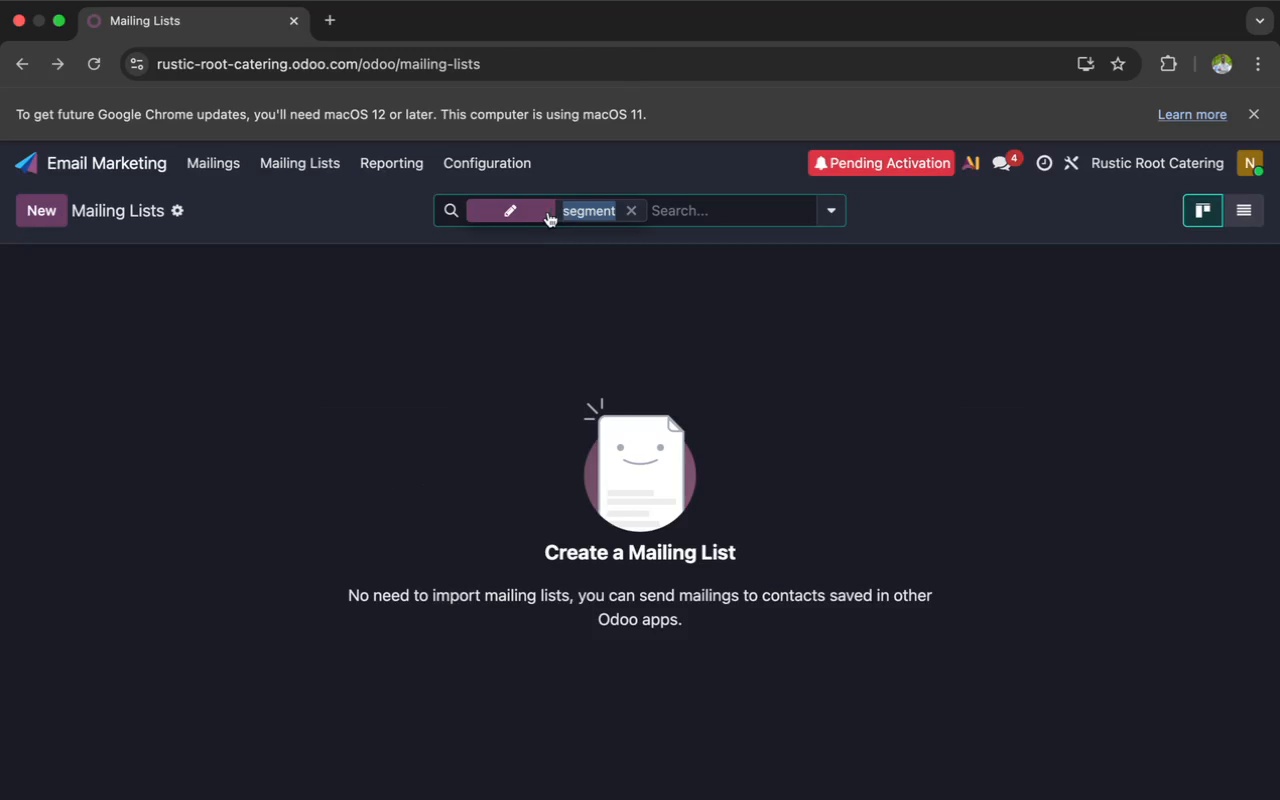 
left_click([531, 212])
 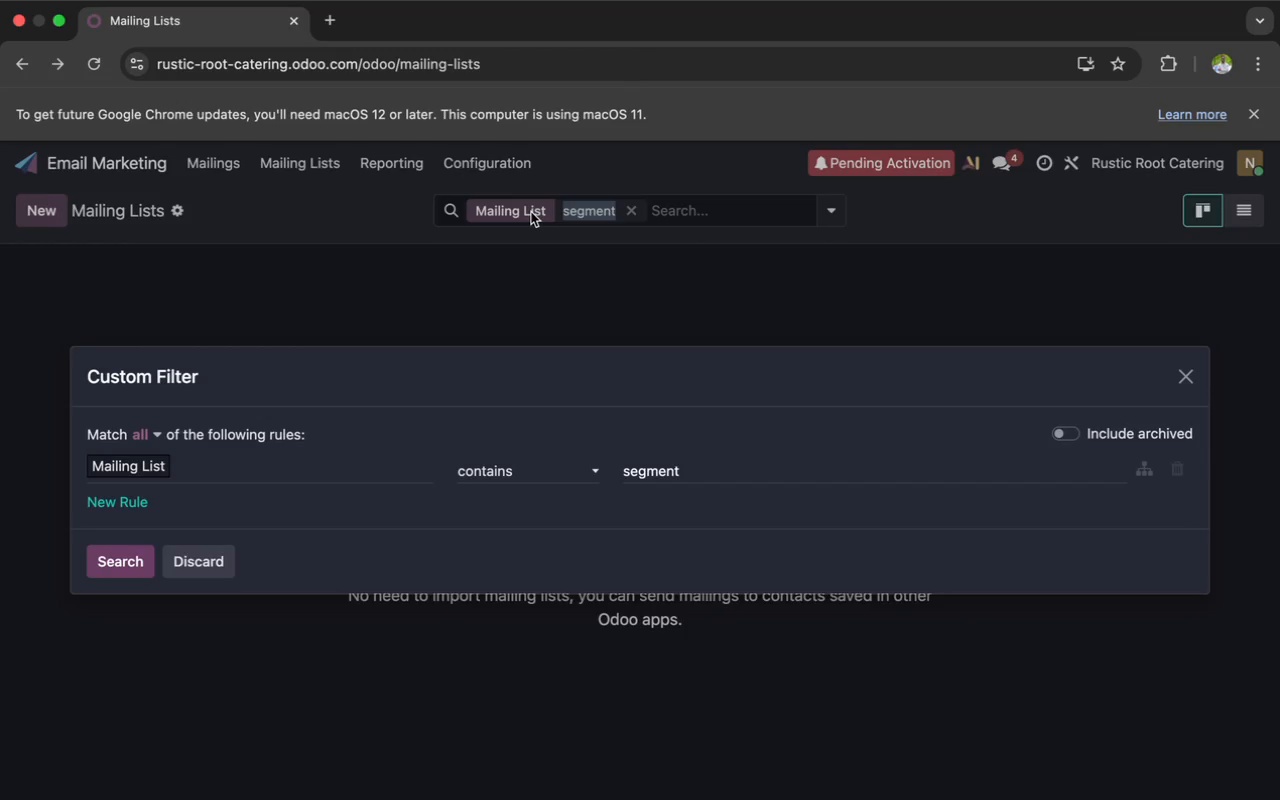 
wait(9.27)
 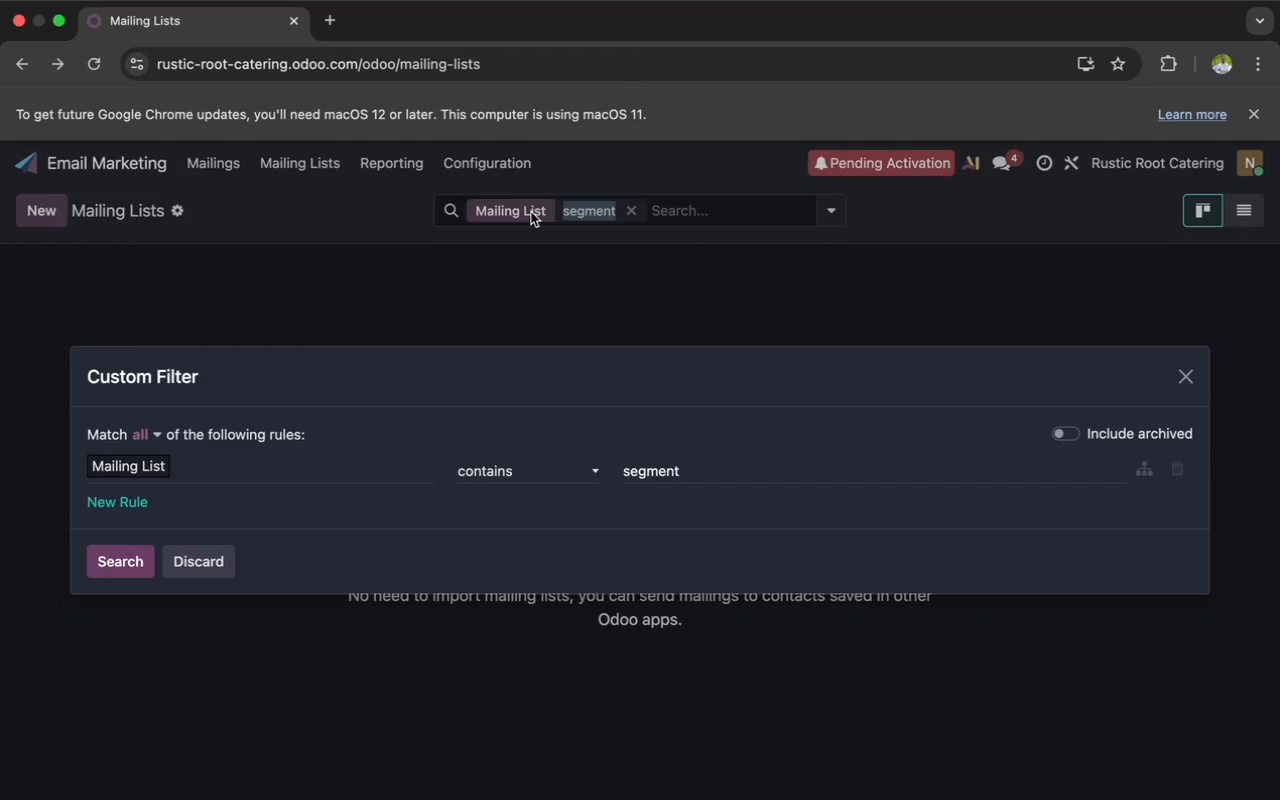 
left_click([596, 470])
 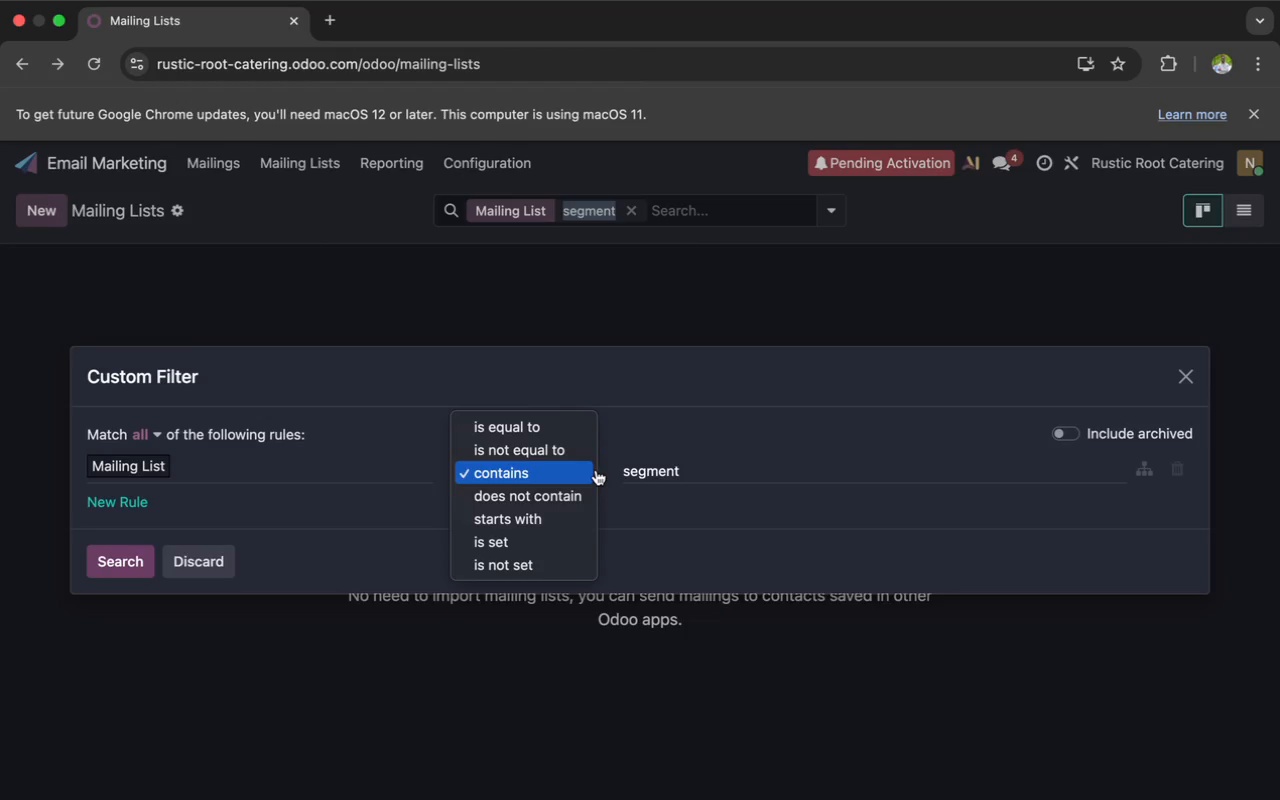 
wait(6.0)
 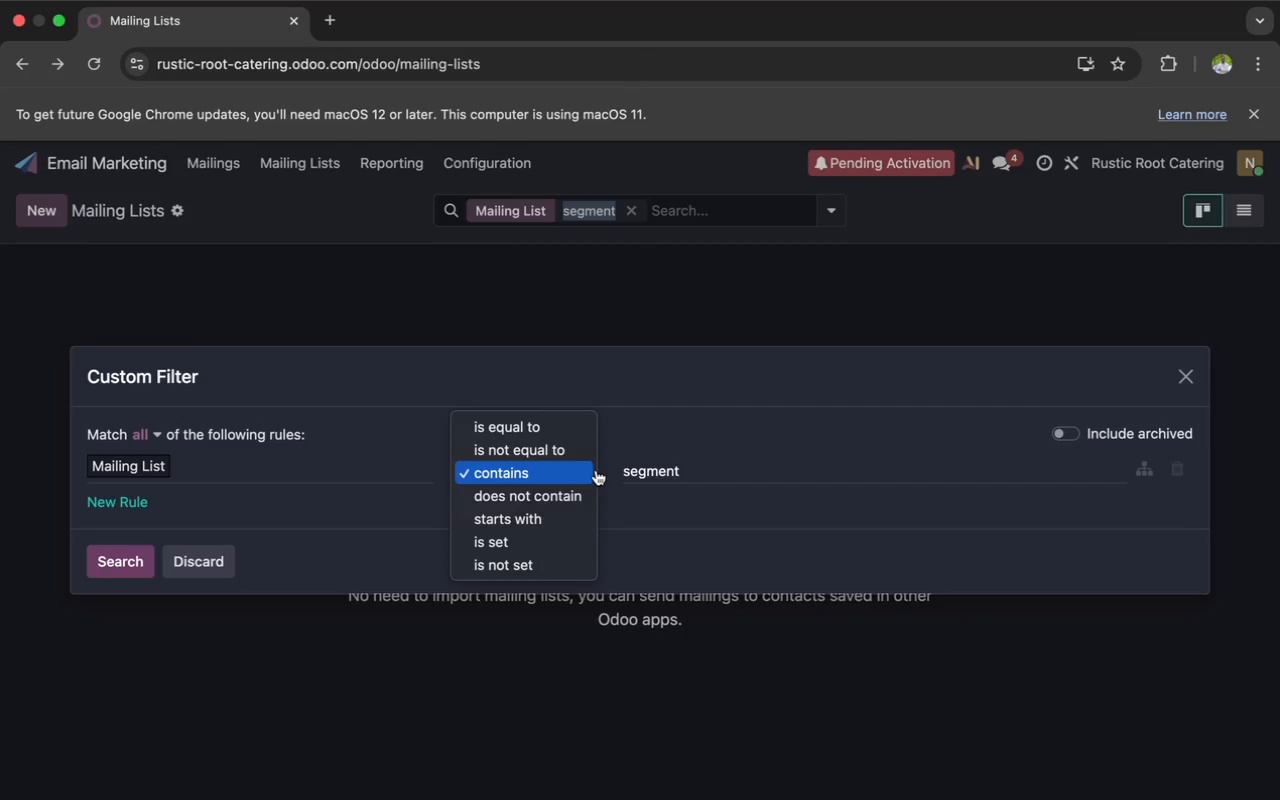 
left_click([204, 561])
 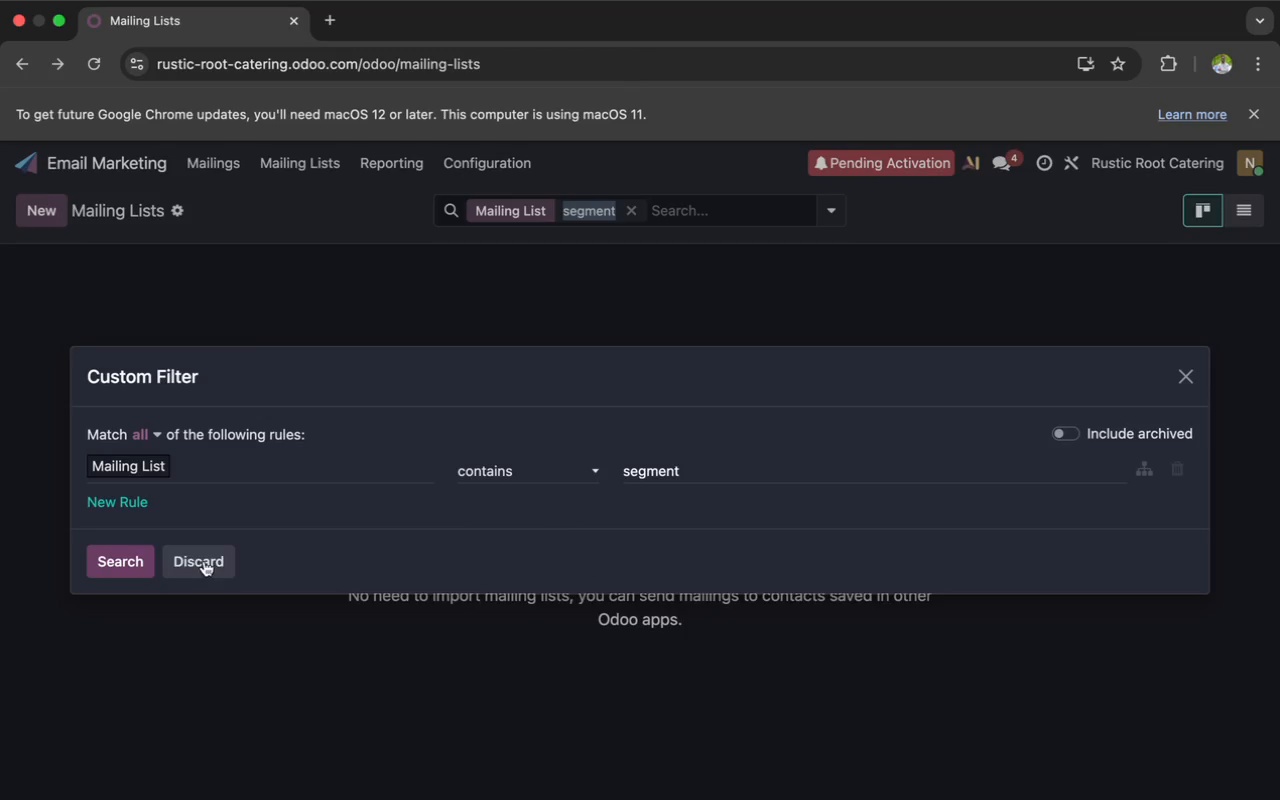 
left_click([212, 560])
 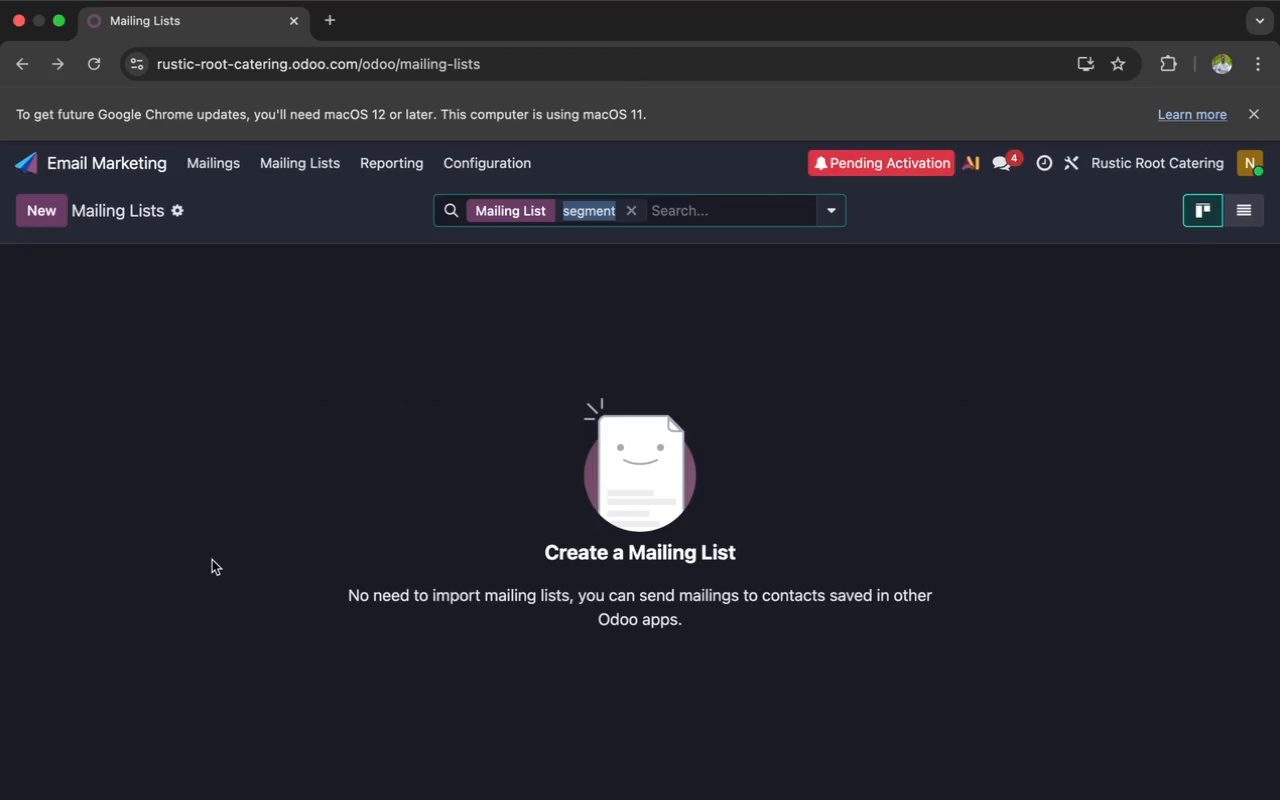 
scroll: coordinate [198, 470], scroll_direction: up, amount: 38.0
 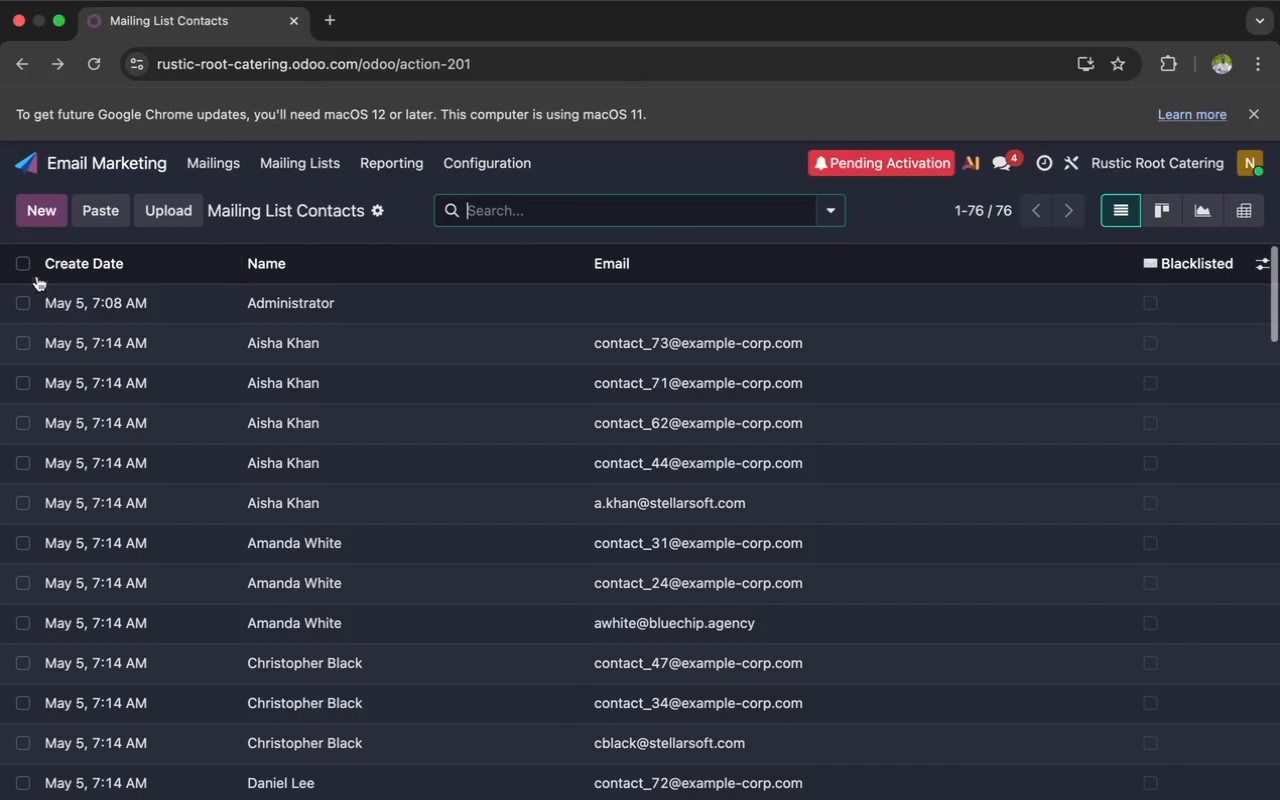 
left_click([26, 268])
 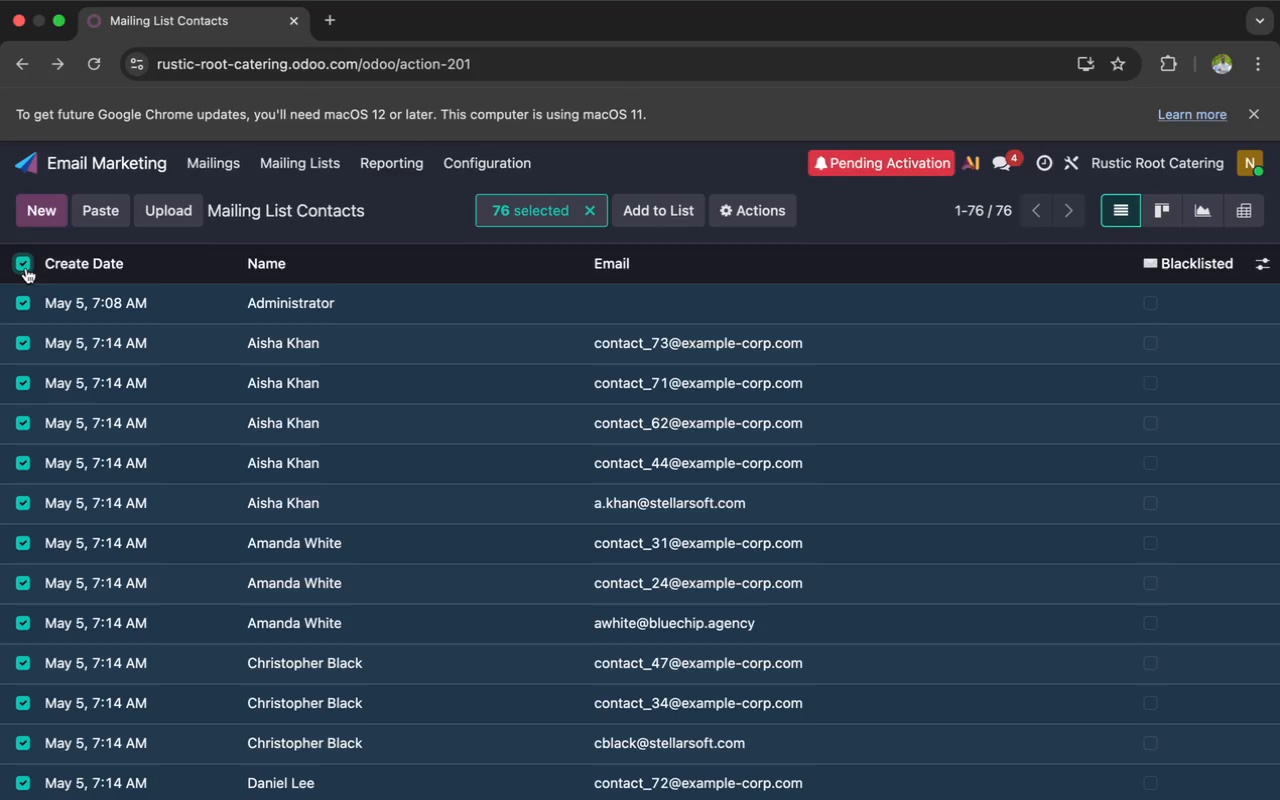 
left_click([26, 268])
 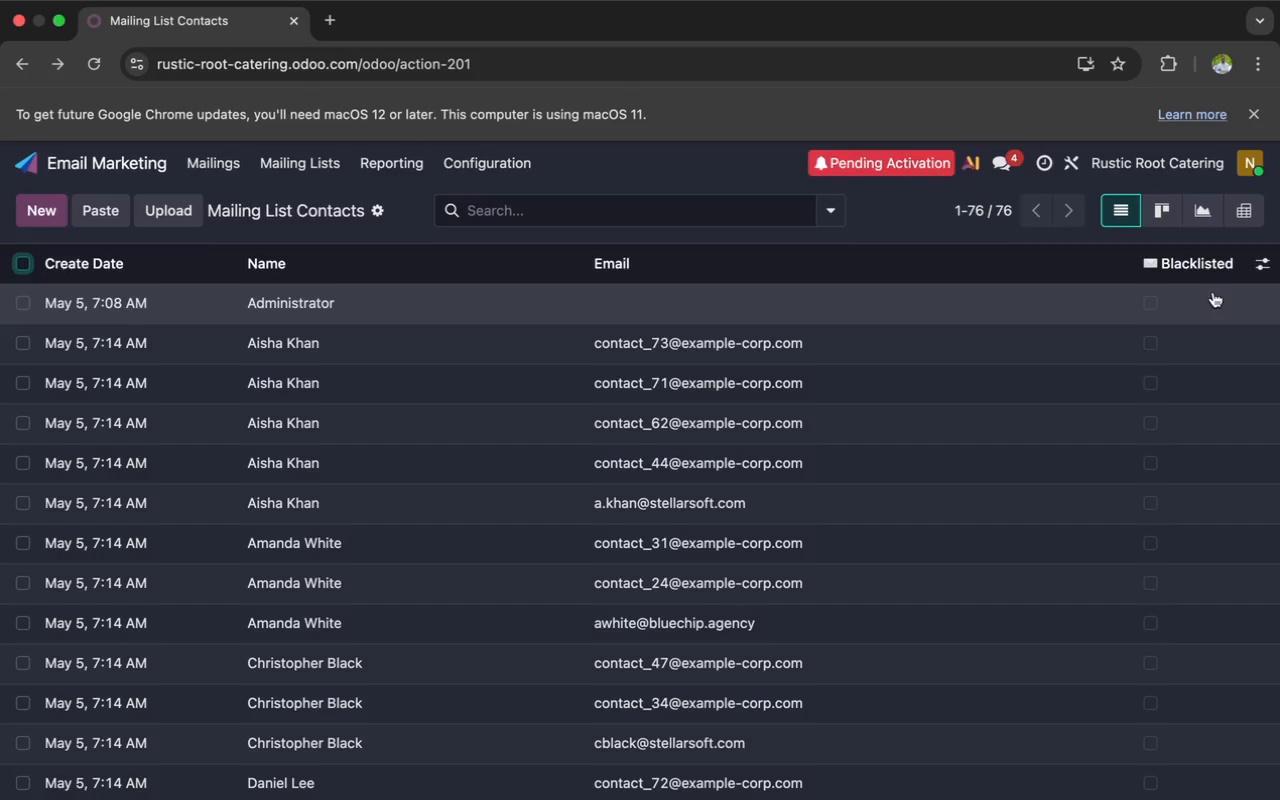 
left_click([1263, 266])
 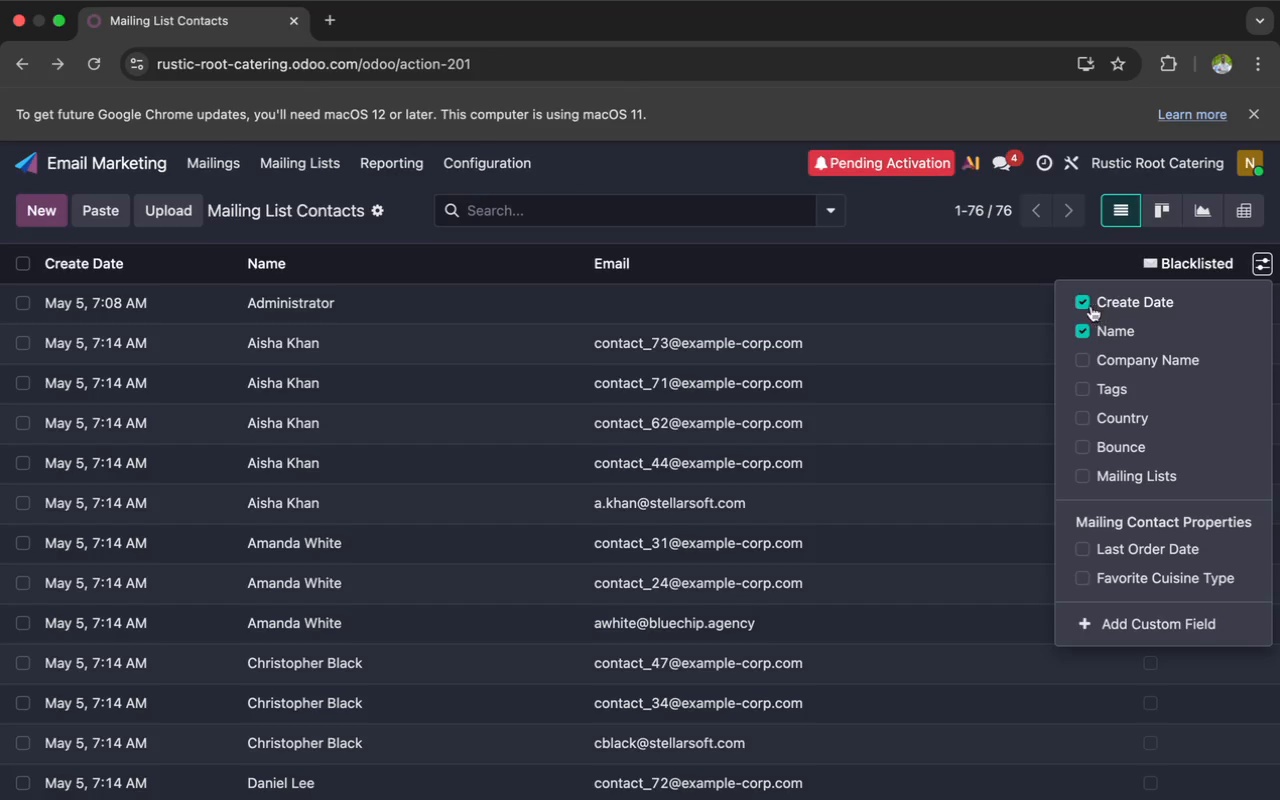 
left_click([1079, 296])
 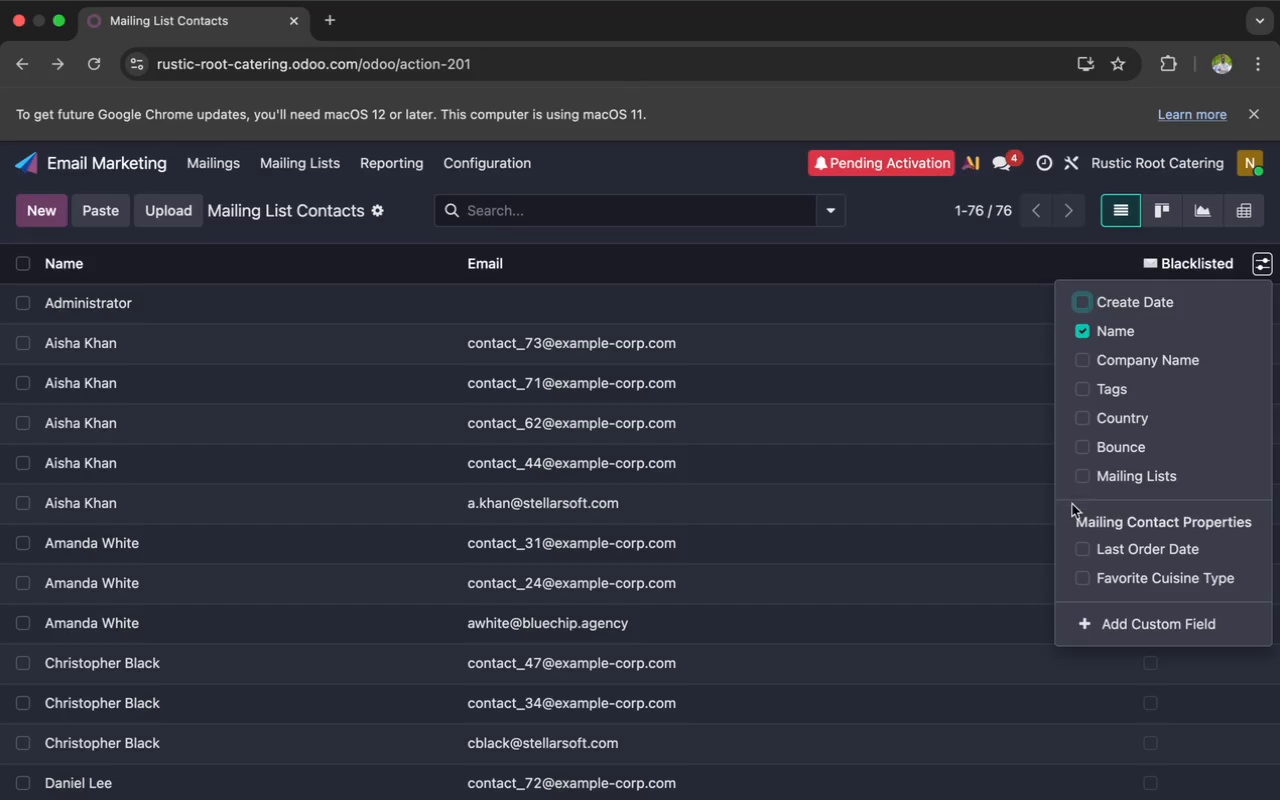 
left_click([1083, 546])
 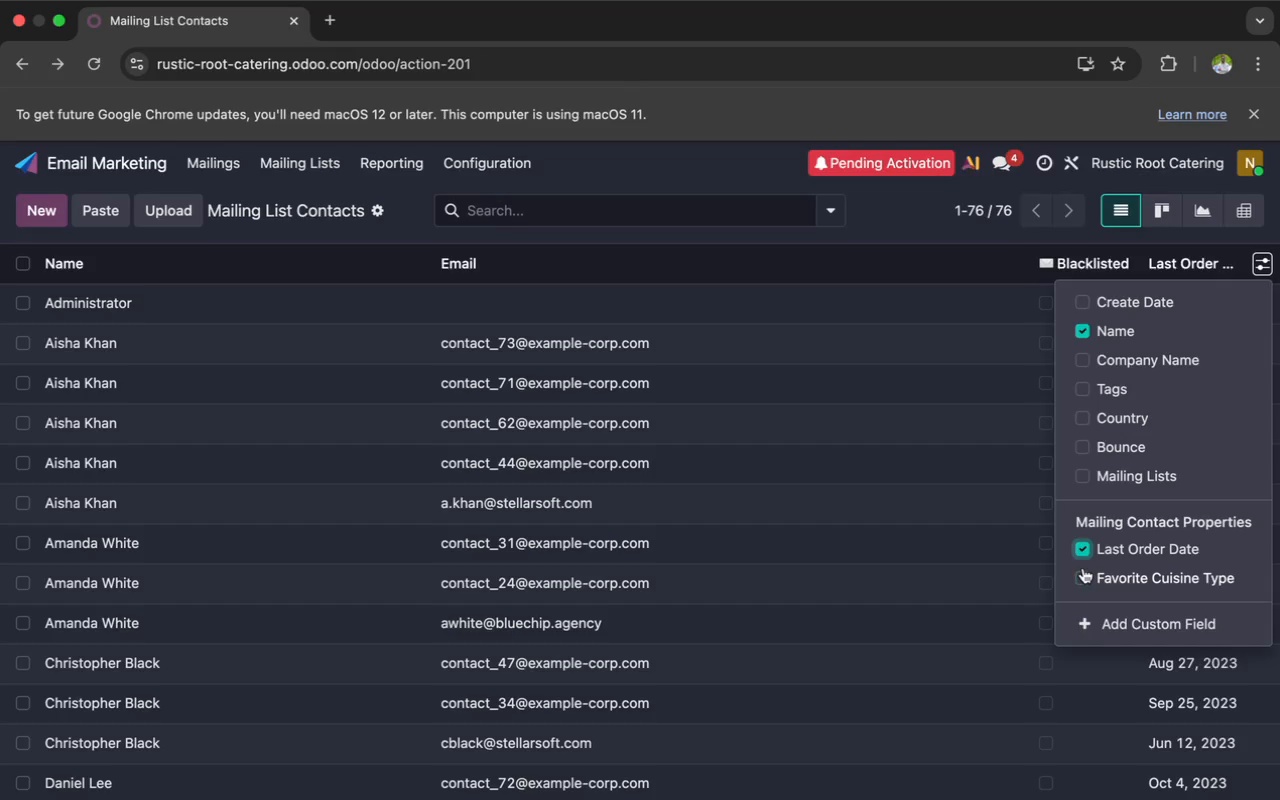 
left_click([1083, 576])
 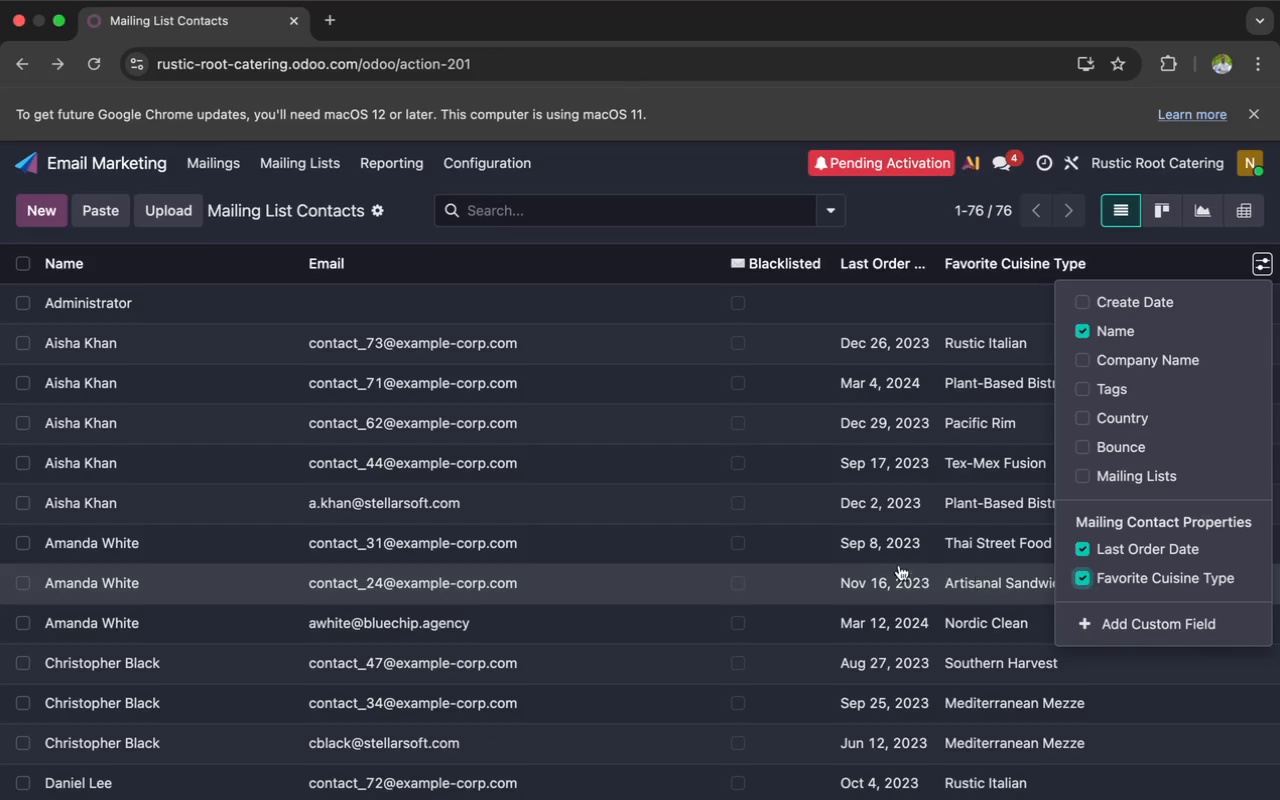 
left_click([830, 561])
 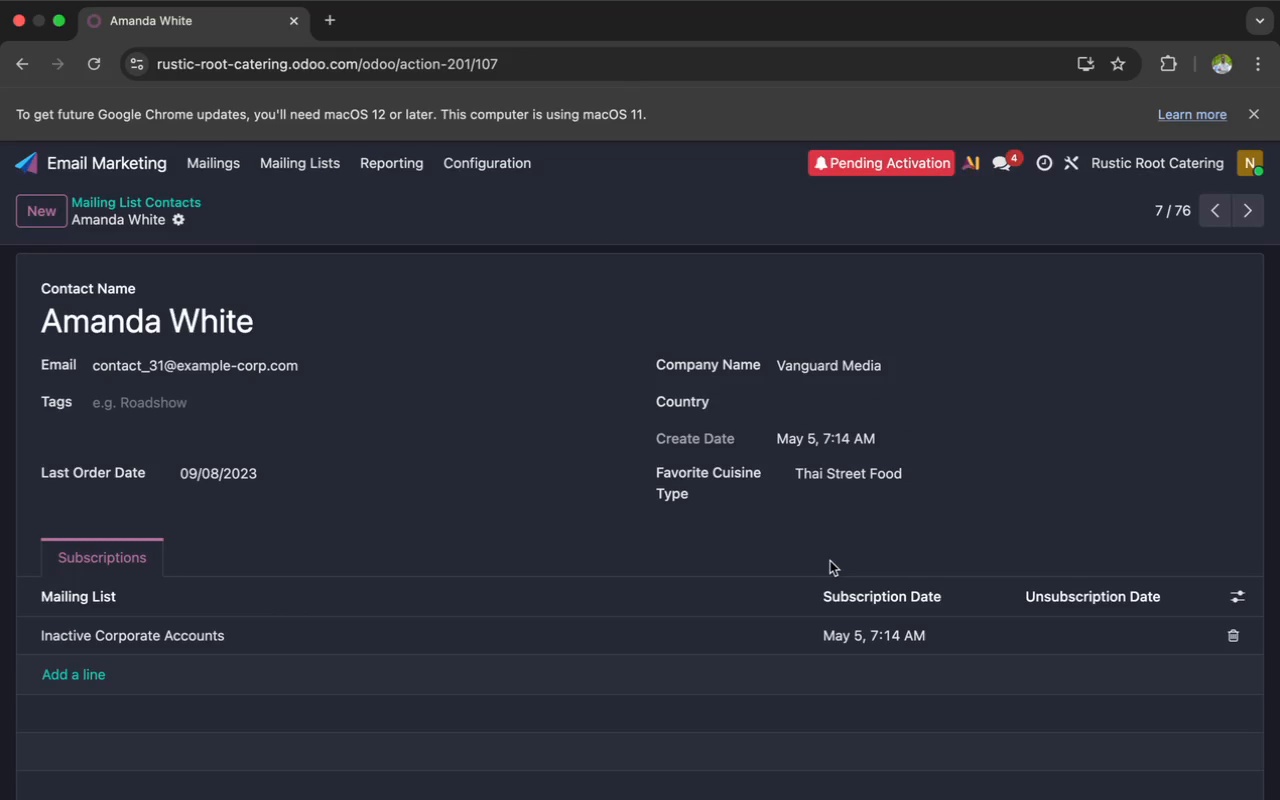 
scroll: coordinate [830, 561], scroll_direction: up, amount: 49.0
 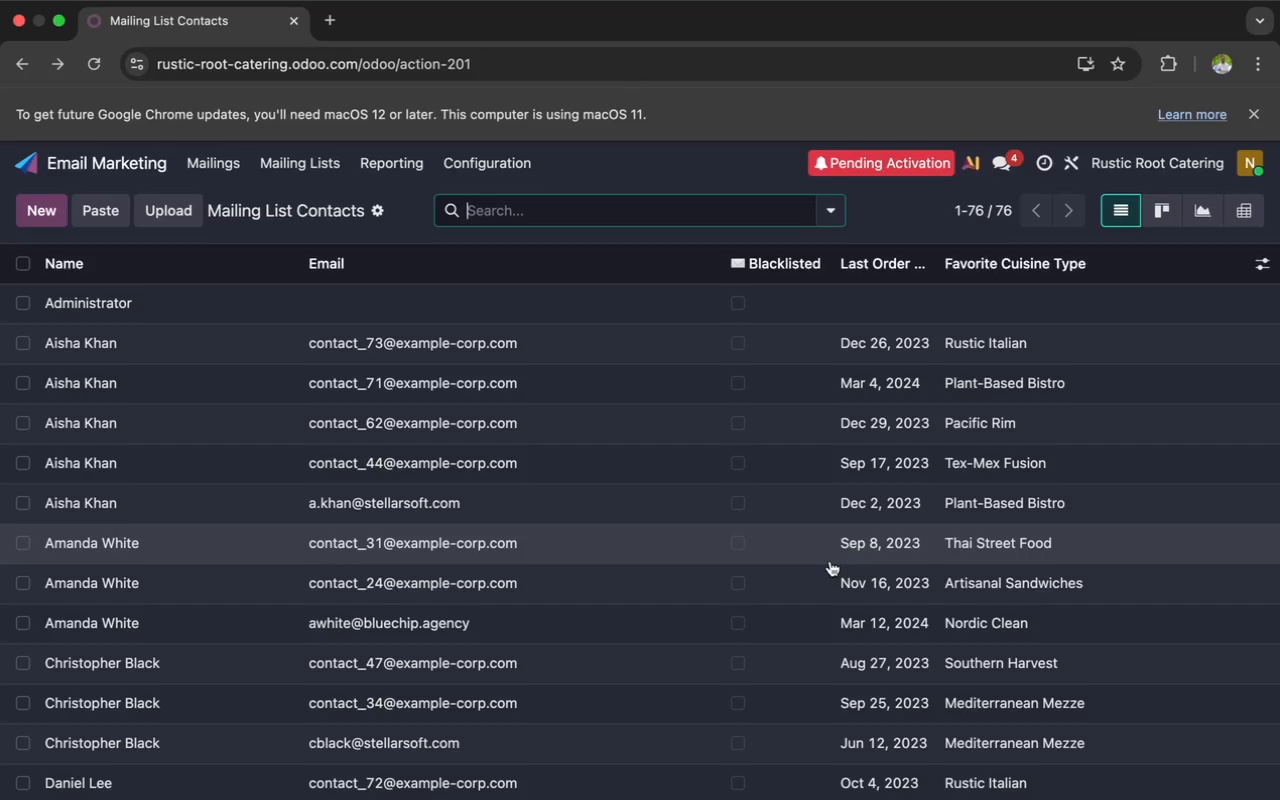 
wait(97.25)
 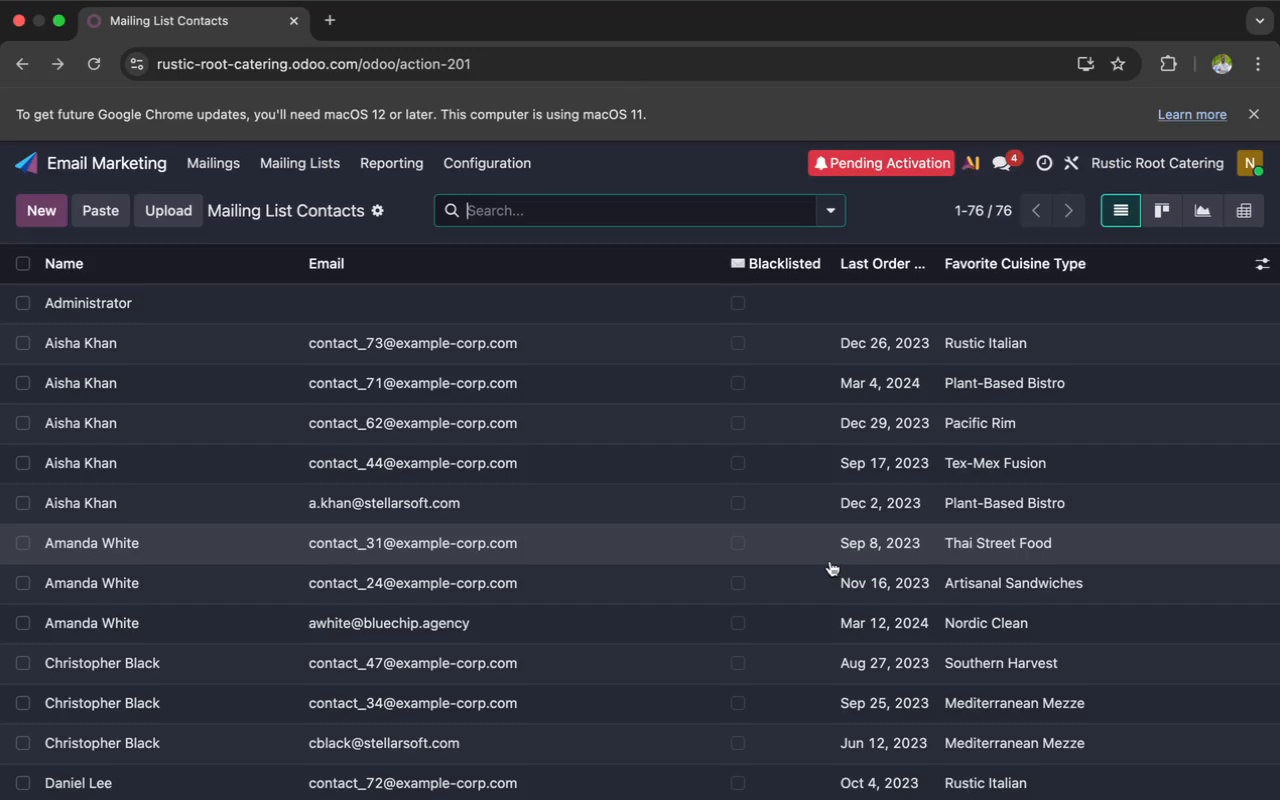 
left_click([214, 155])
 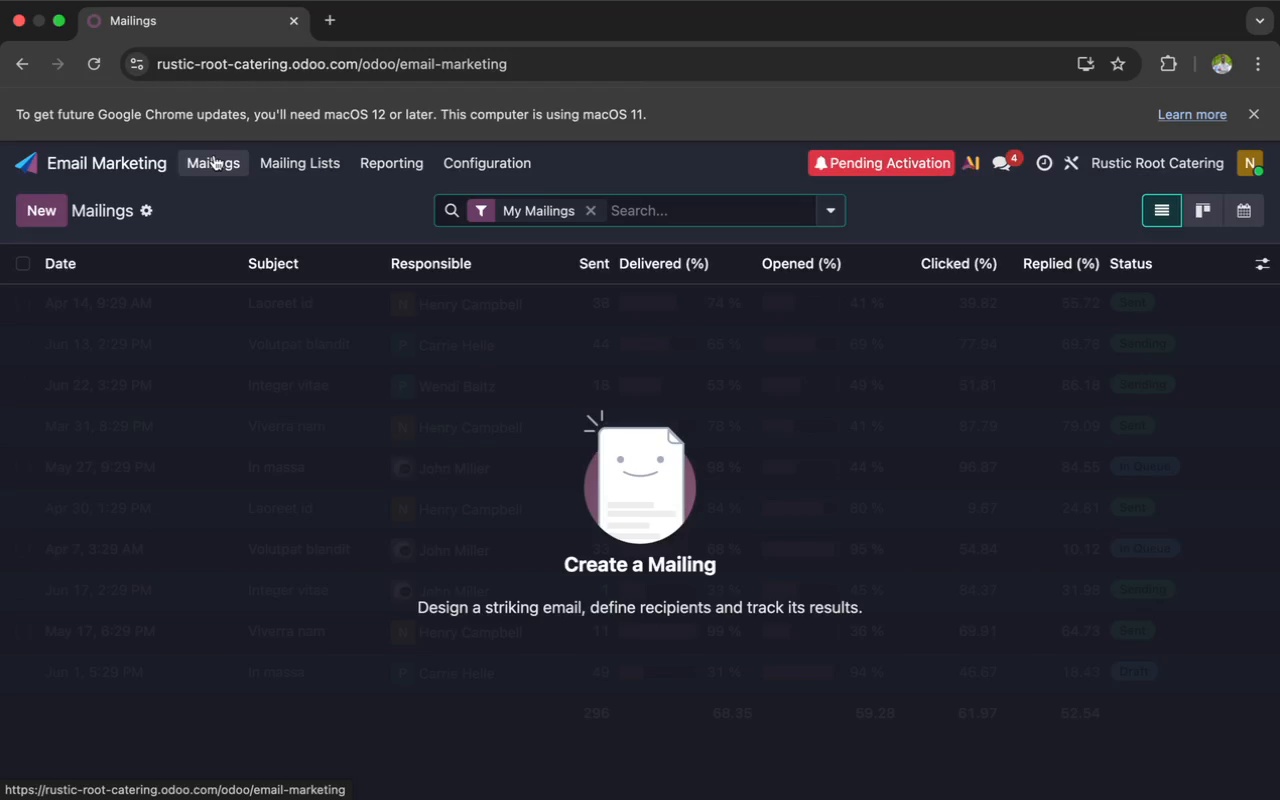 
wait(20.98)
 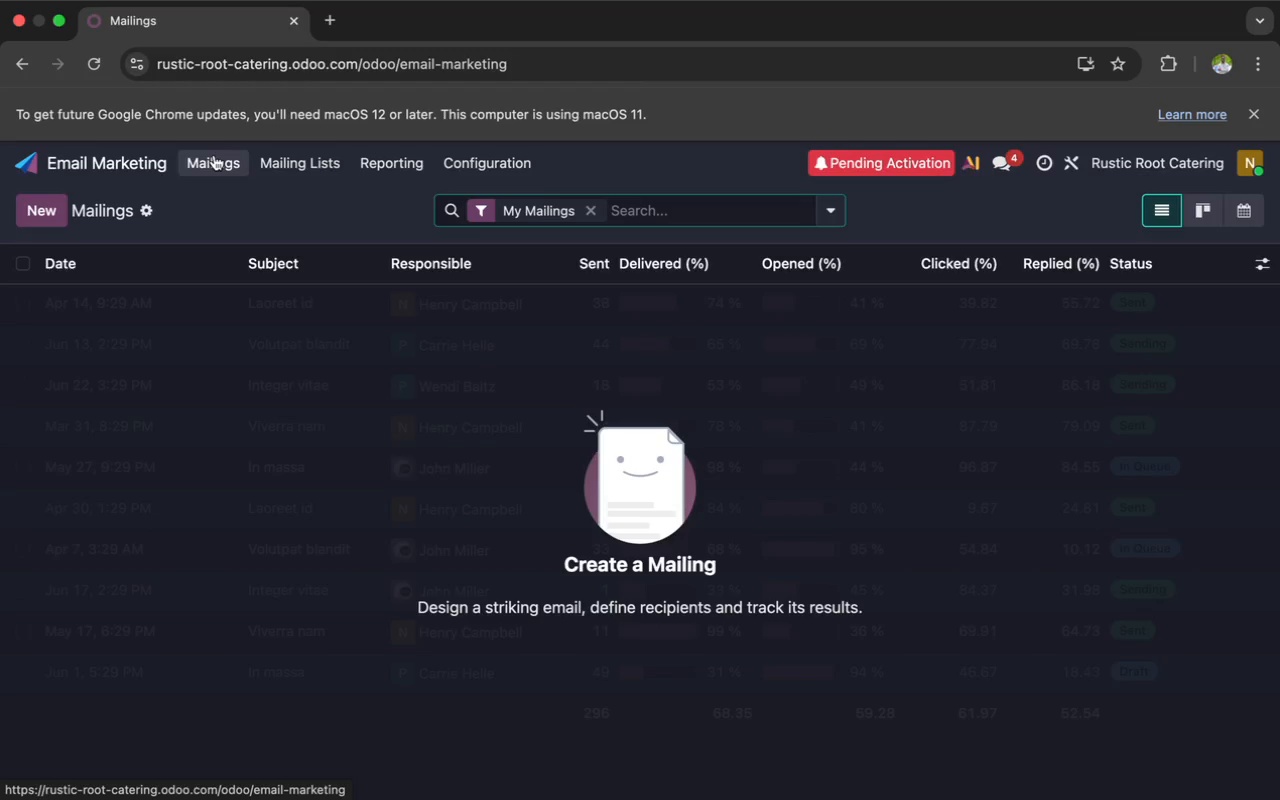 
left_click([272, 169])
 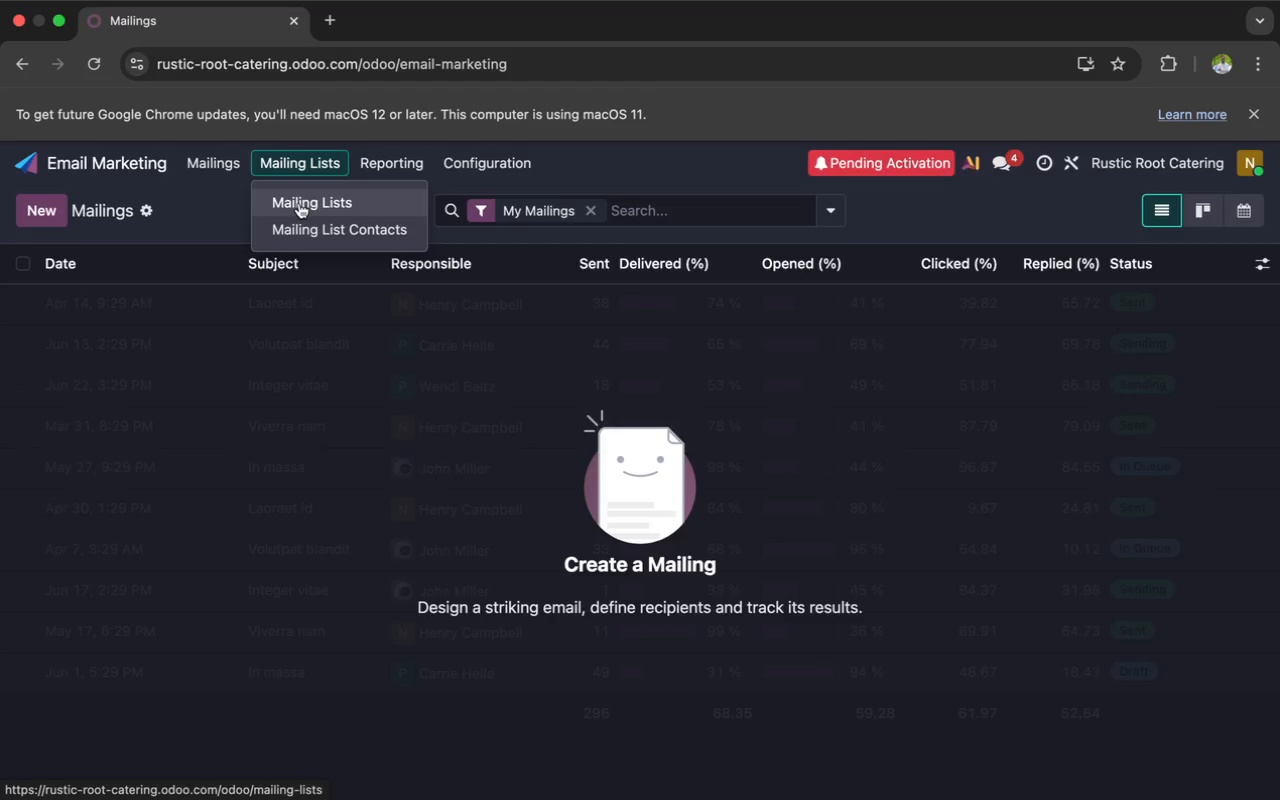 
left_click([299, 203])
 